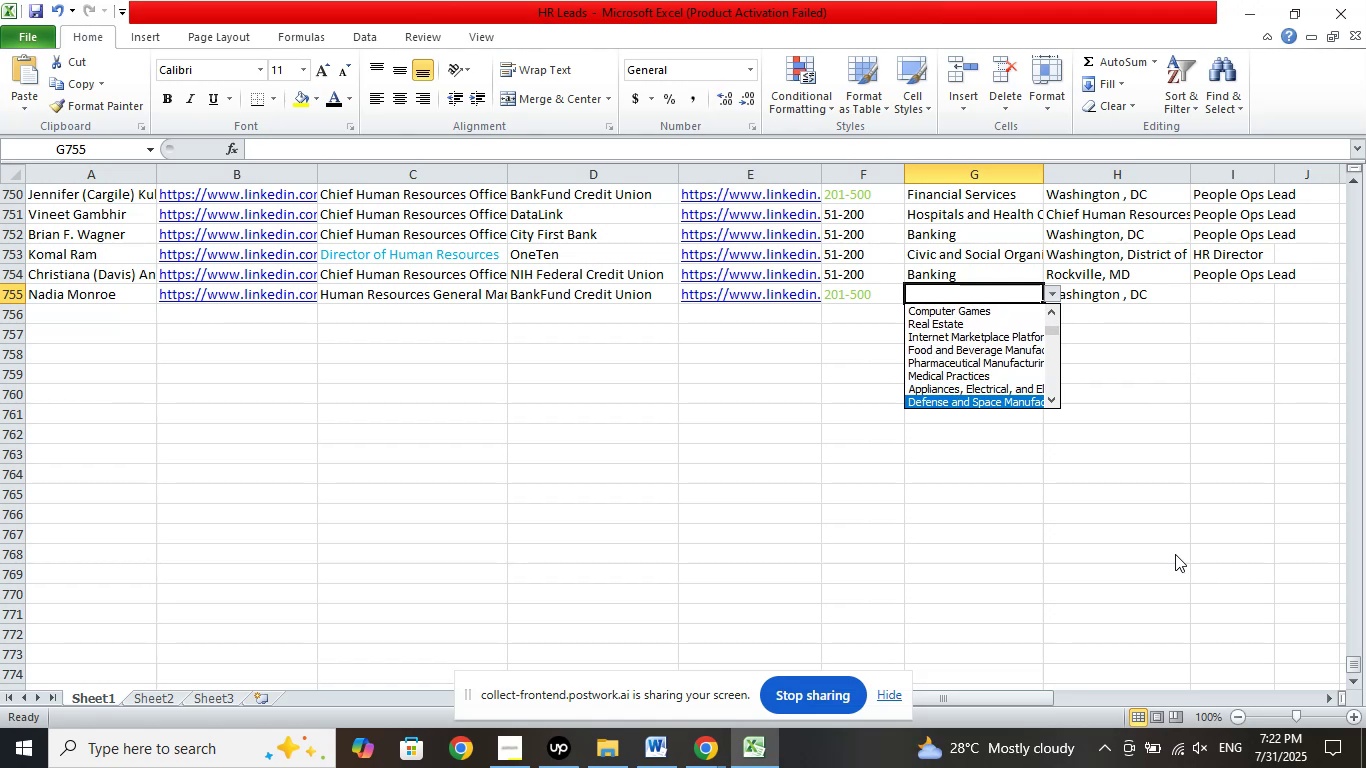 
key(ArrowDown)
 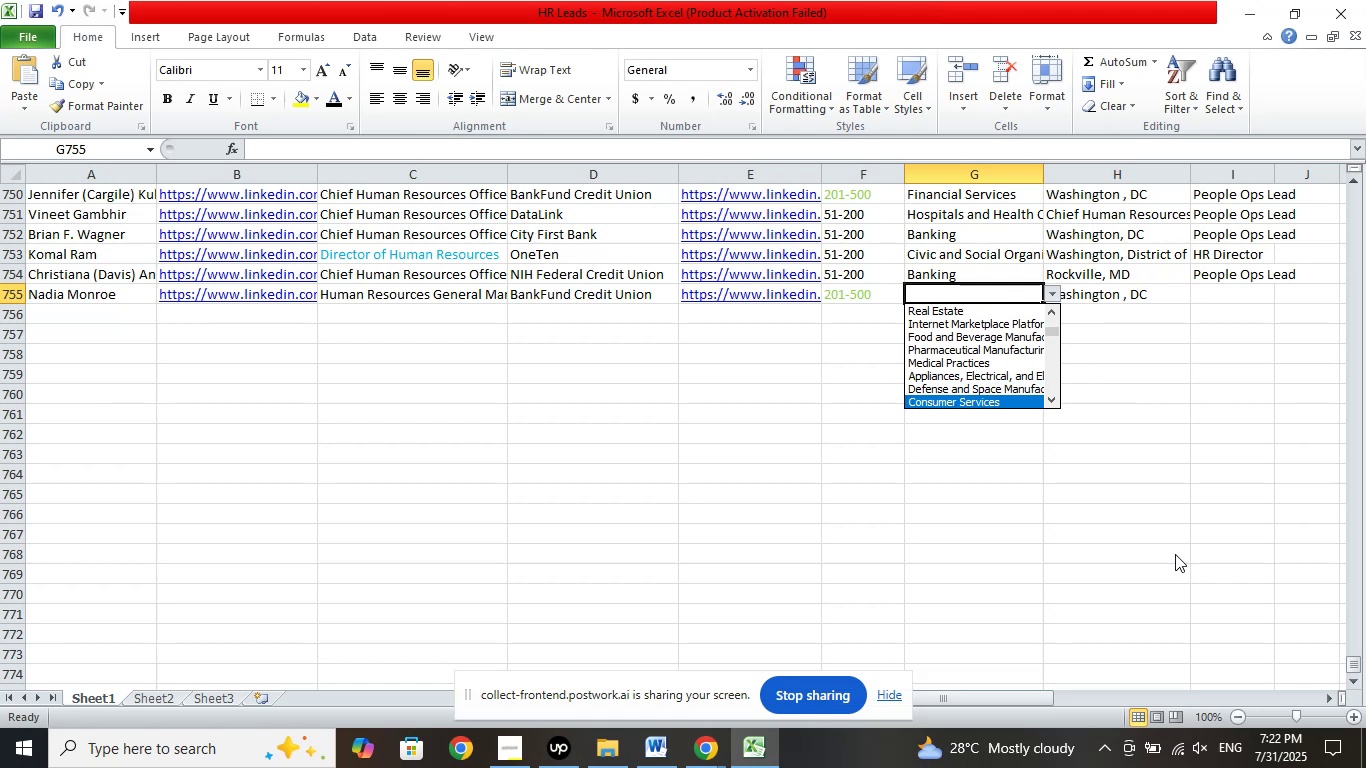 
key(ArrowDown)
 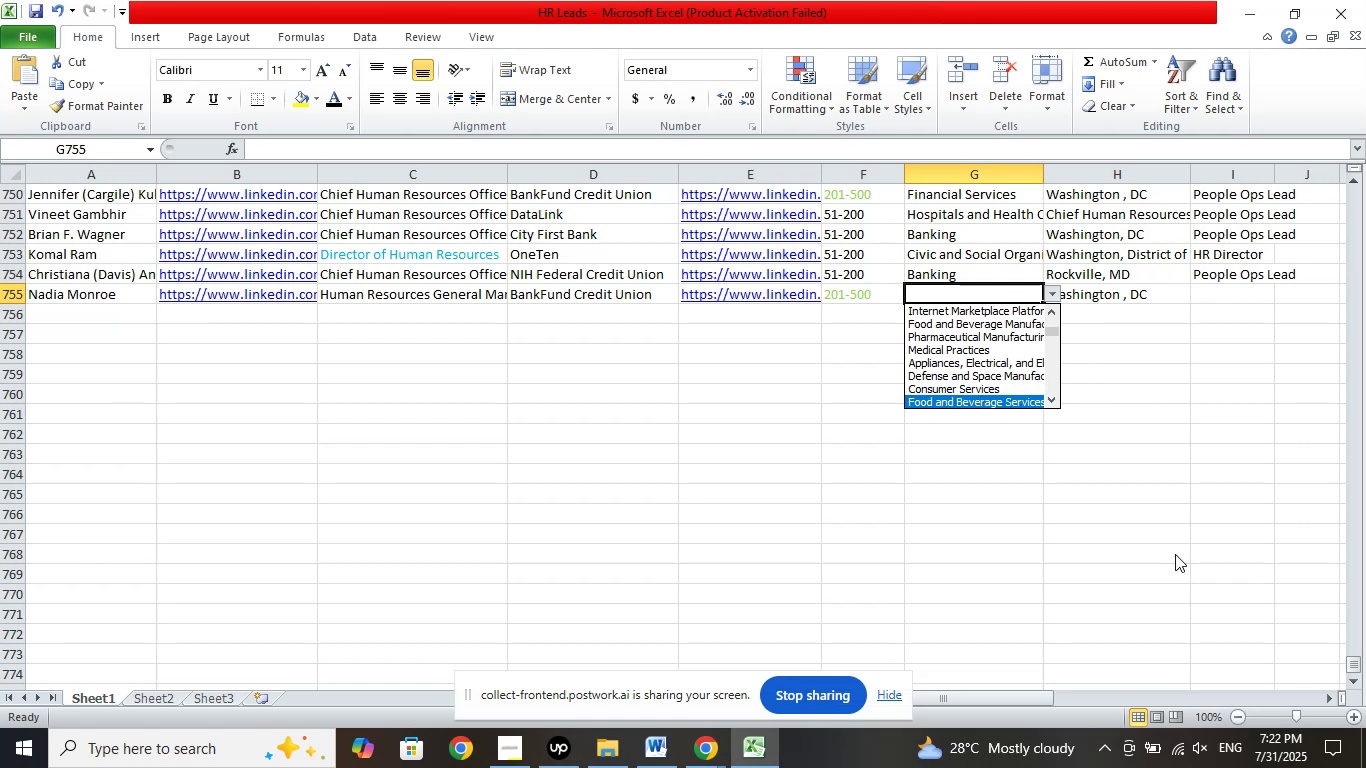 
key(ArrowDown)
 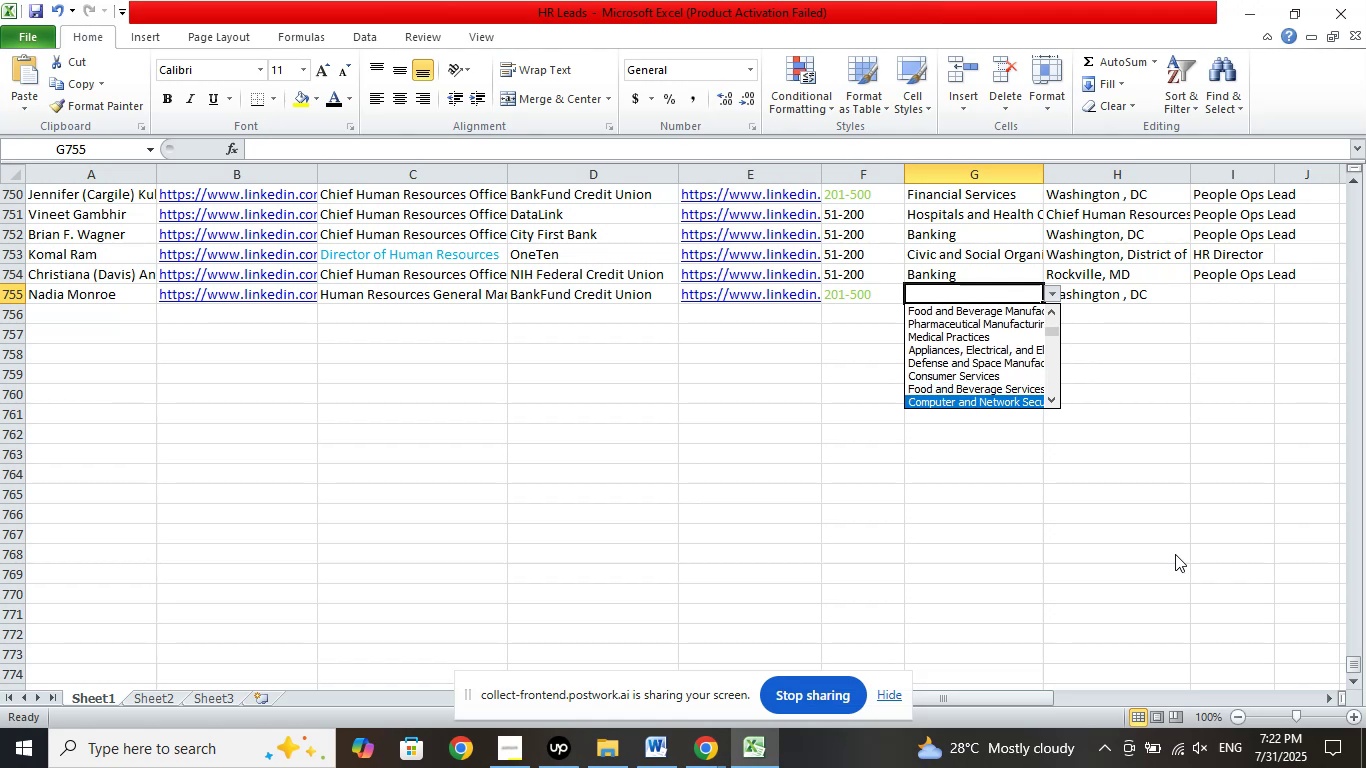 
key(ArrowDown)
 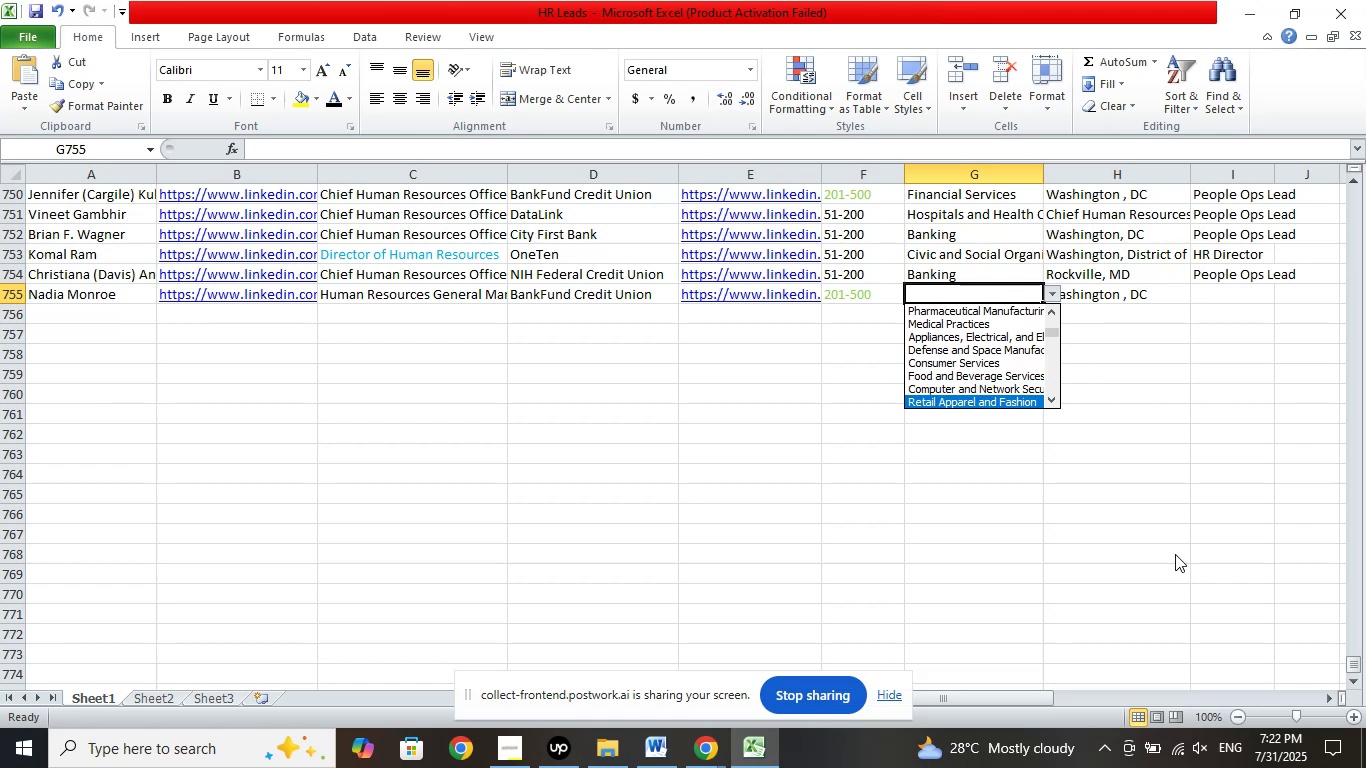 
key(ArrowDown)
 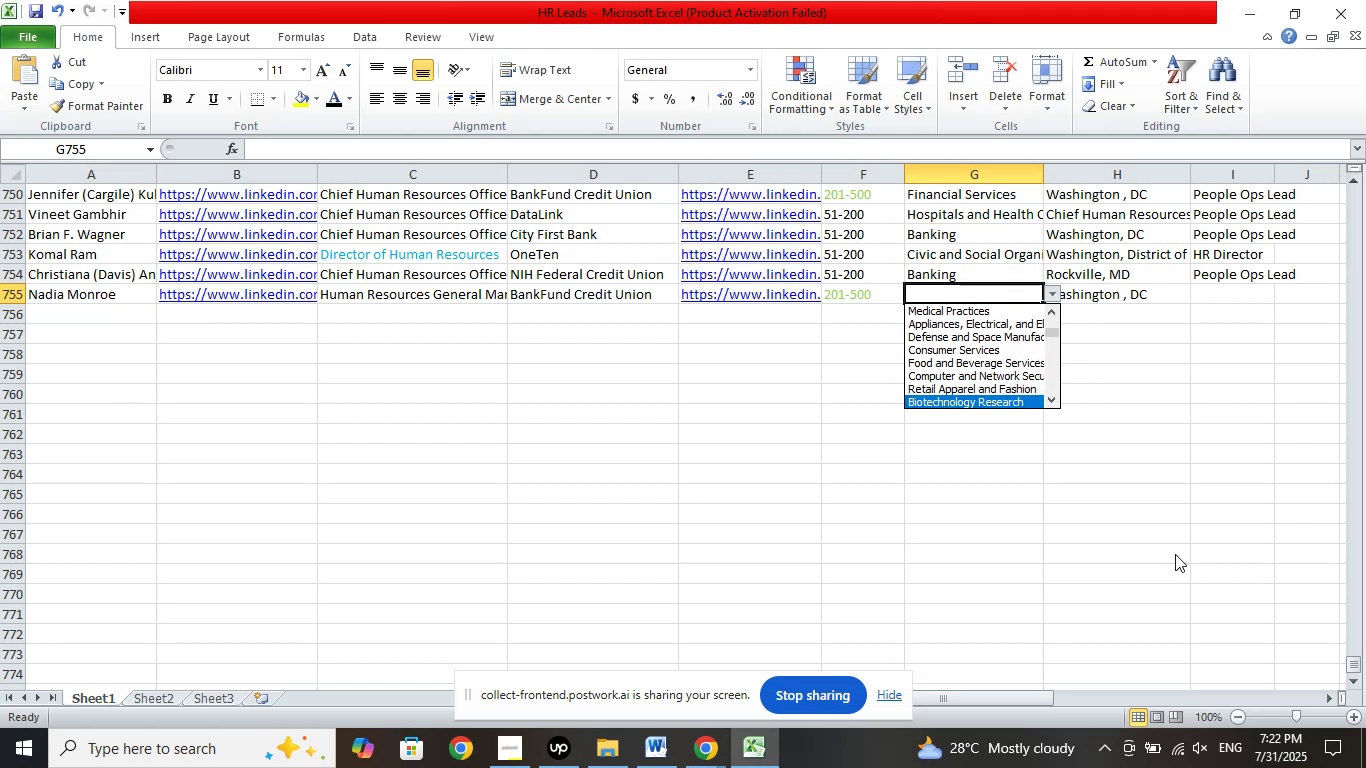 
key(ArrowDown)
 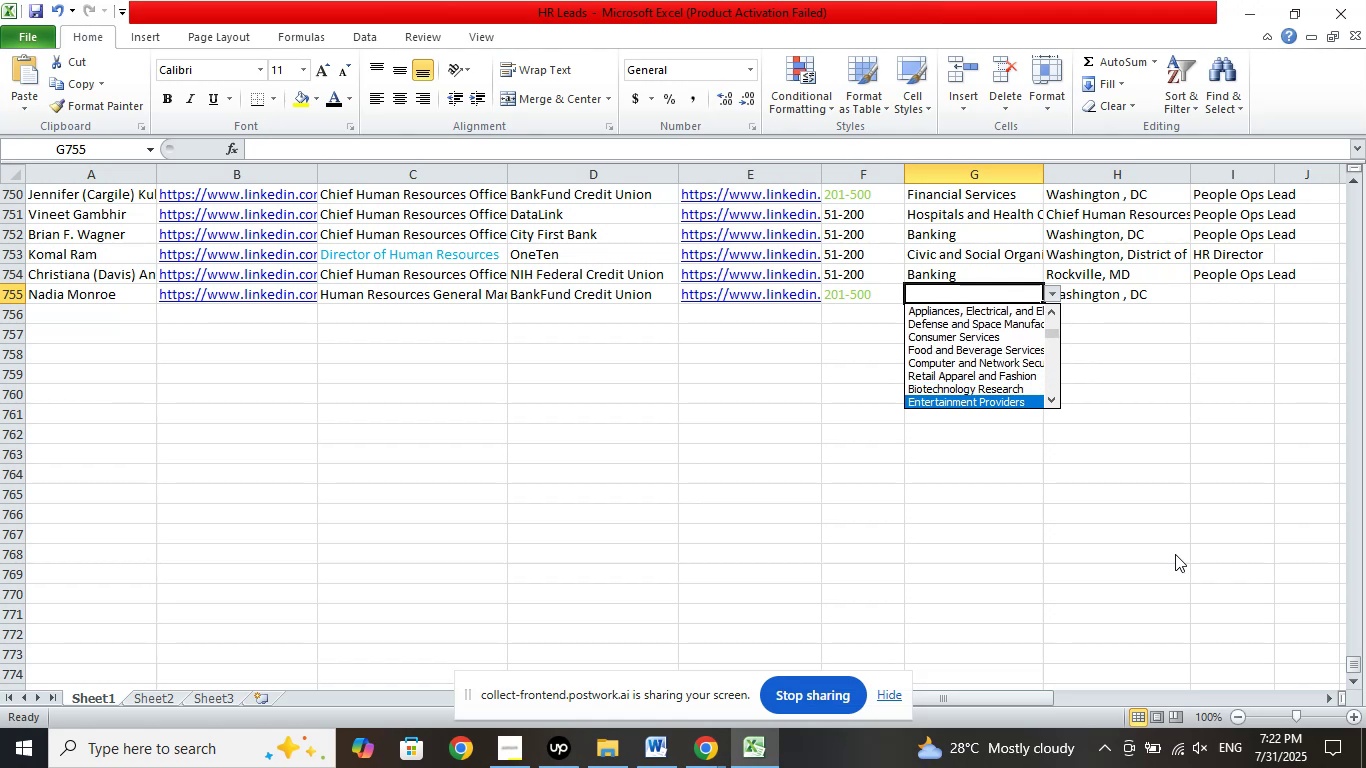 
key(ArrowDown)
 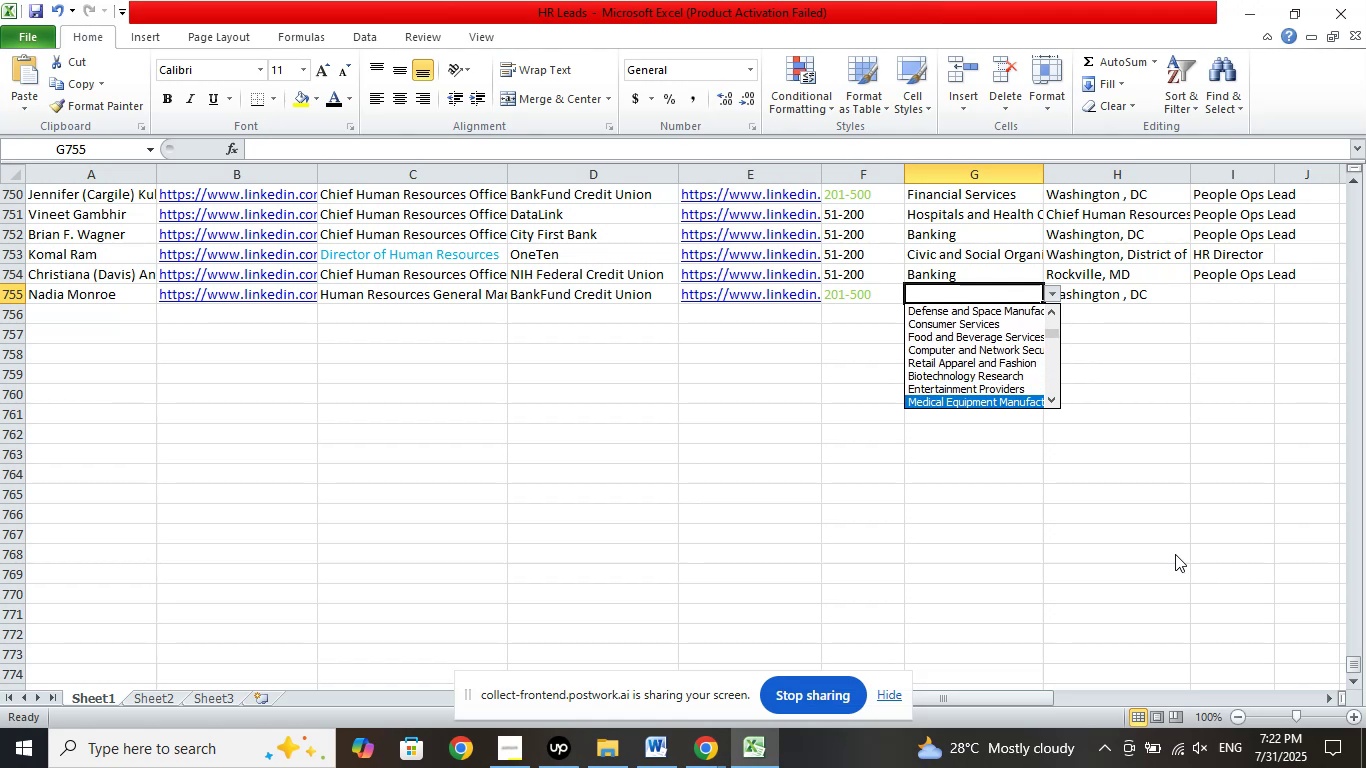 
key(ArrowDown)
 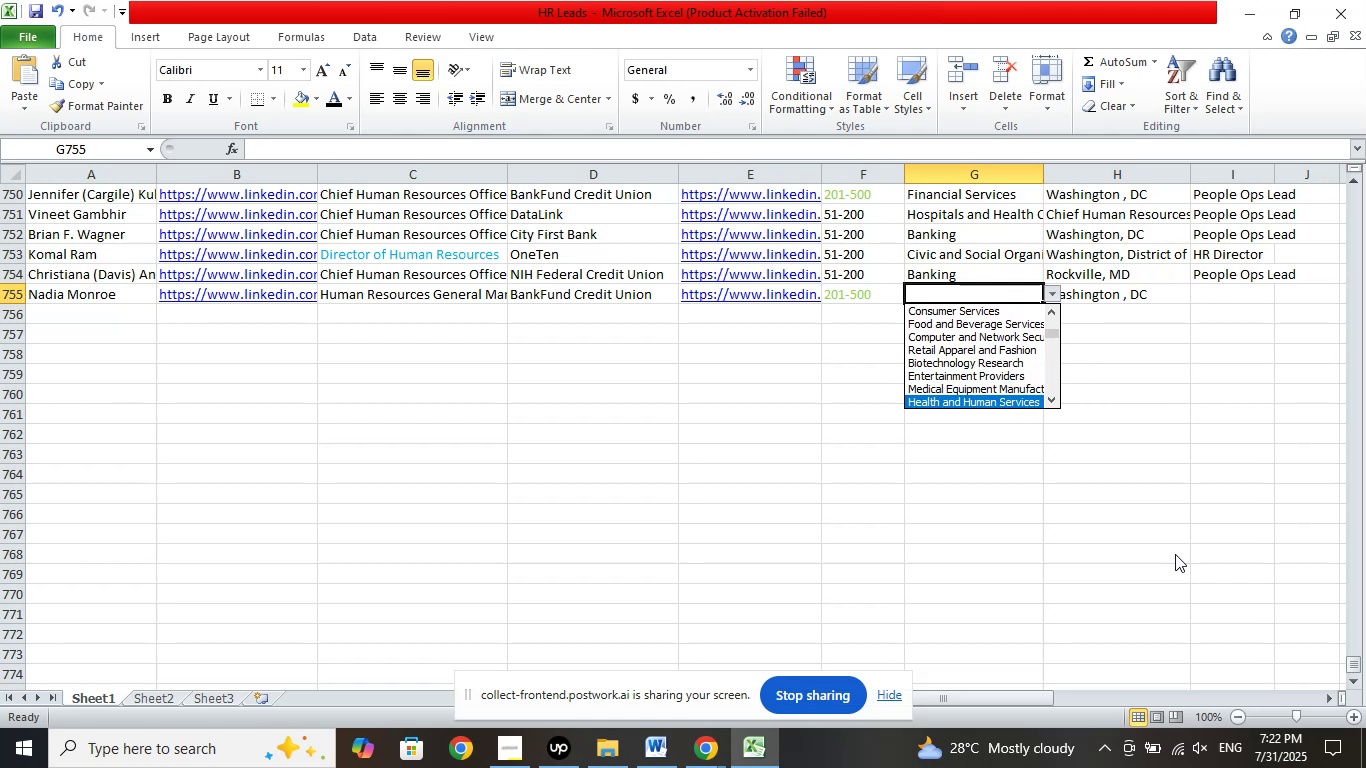 
key(ArrowDown)
 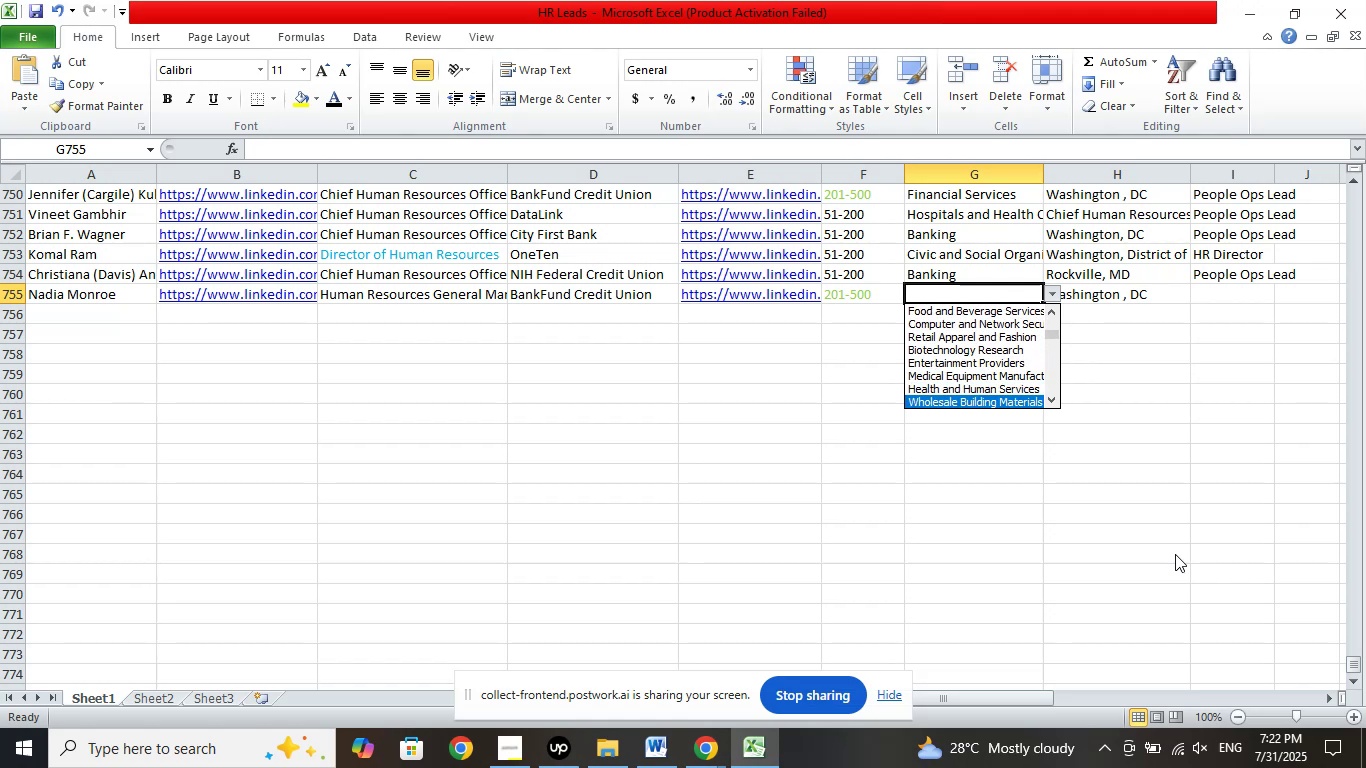 
key(ArrowDown)
 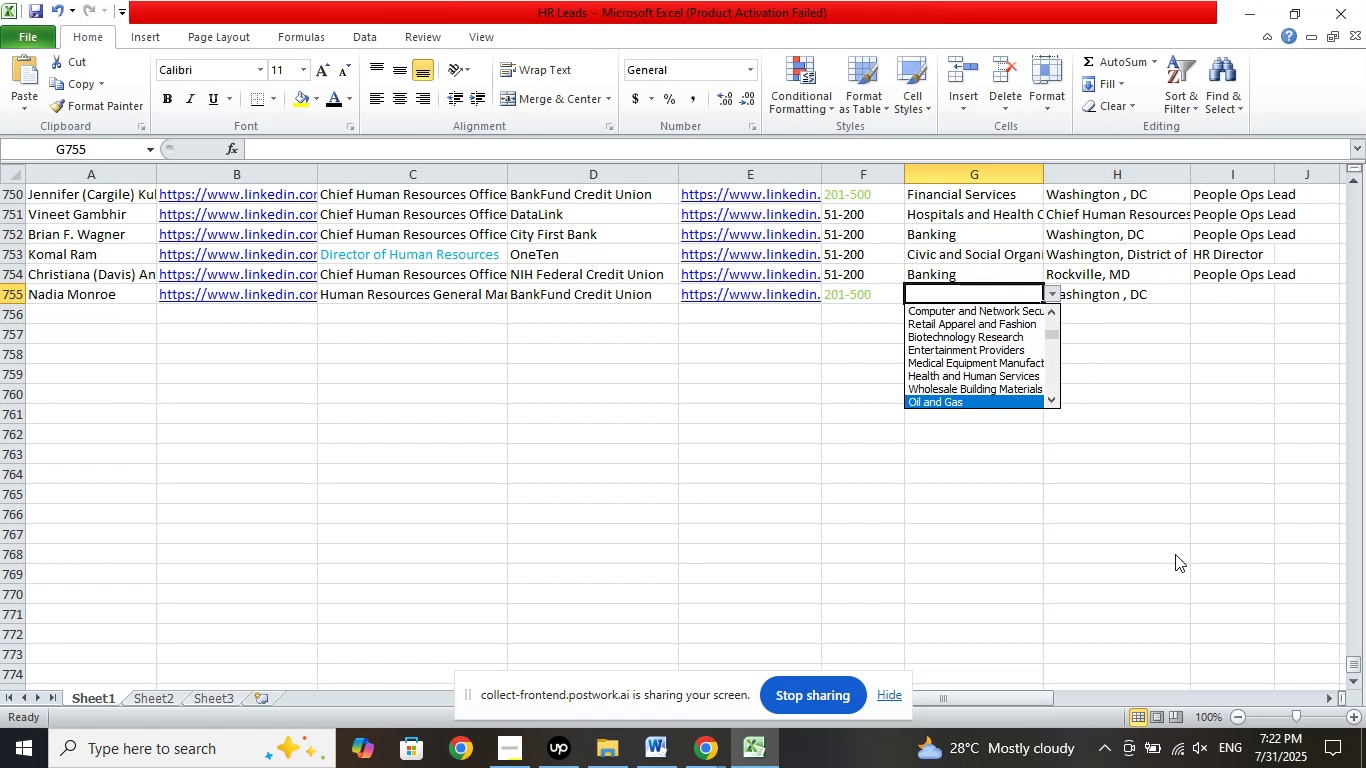 
key(ArrowDown)
 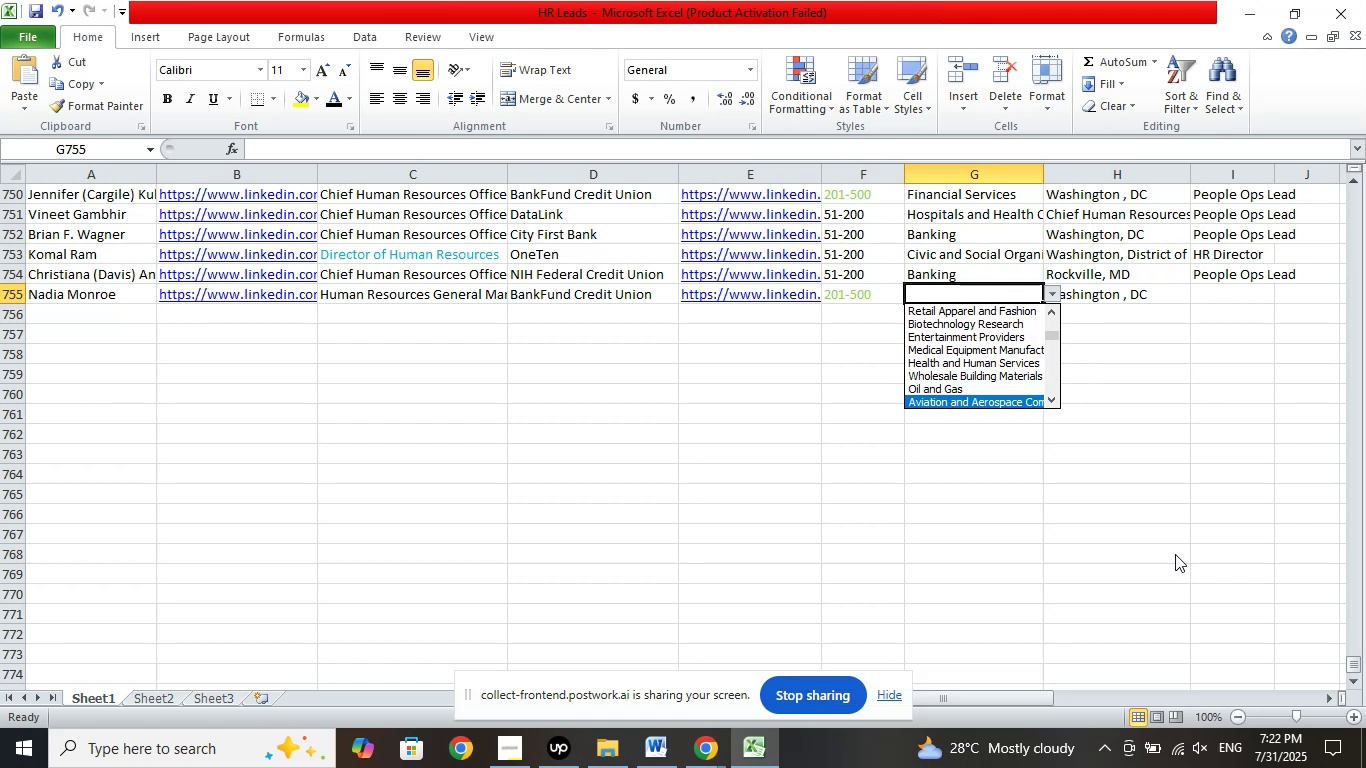 
key(ArrowDown)
 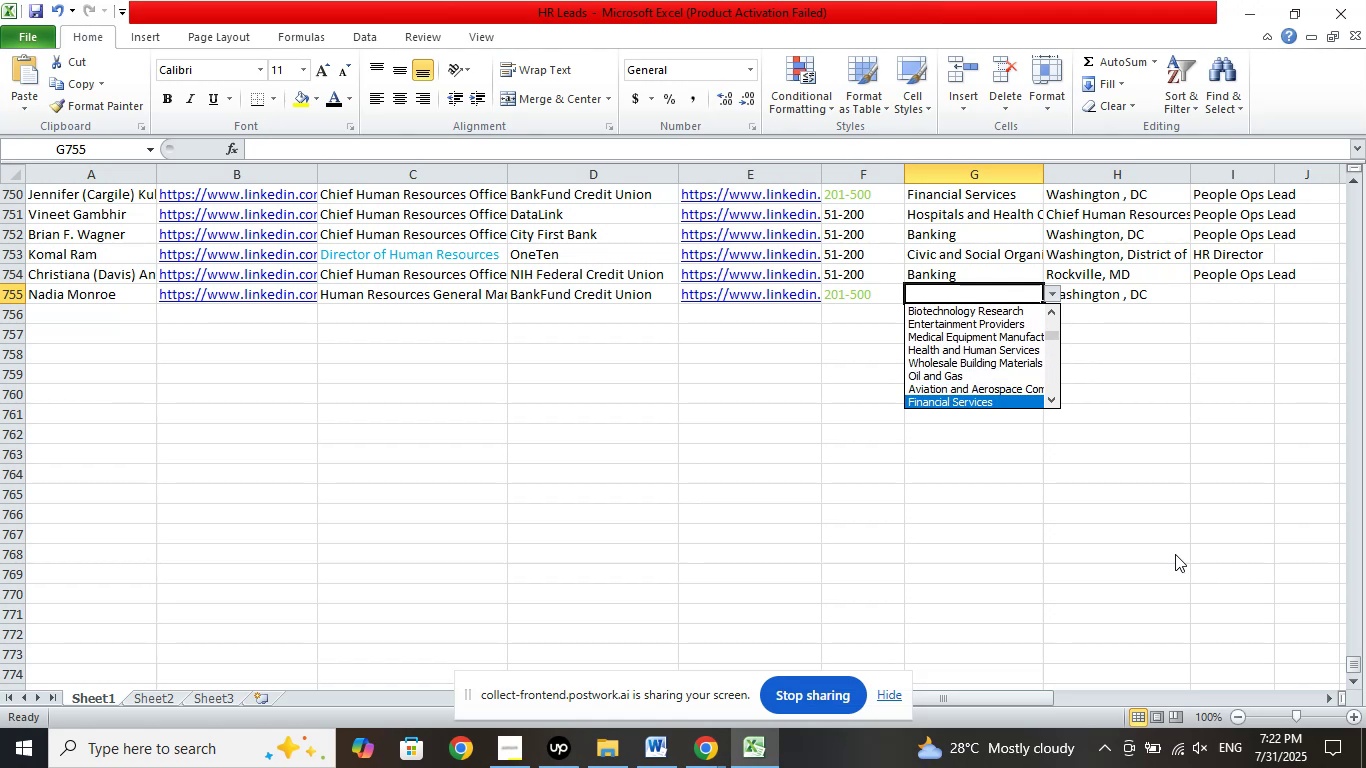 
key(ArrowDown)
 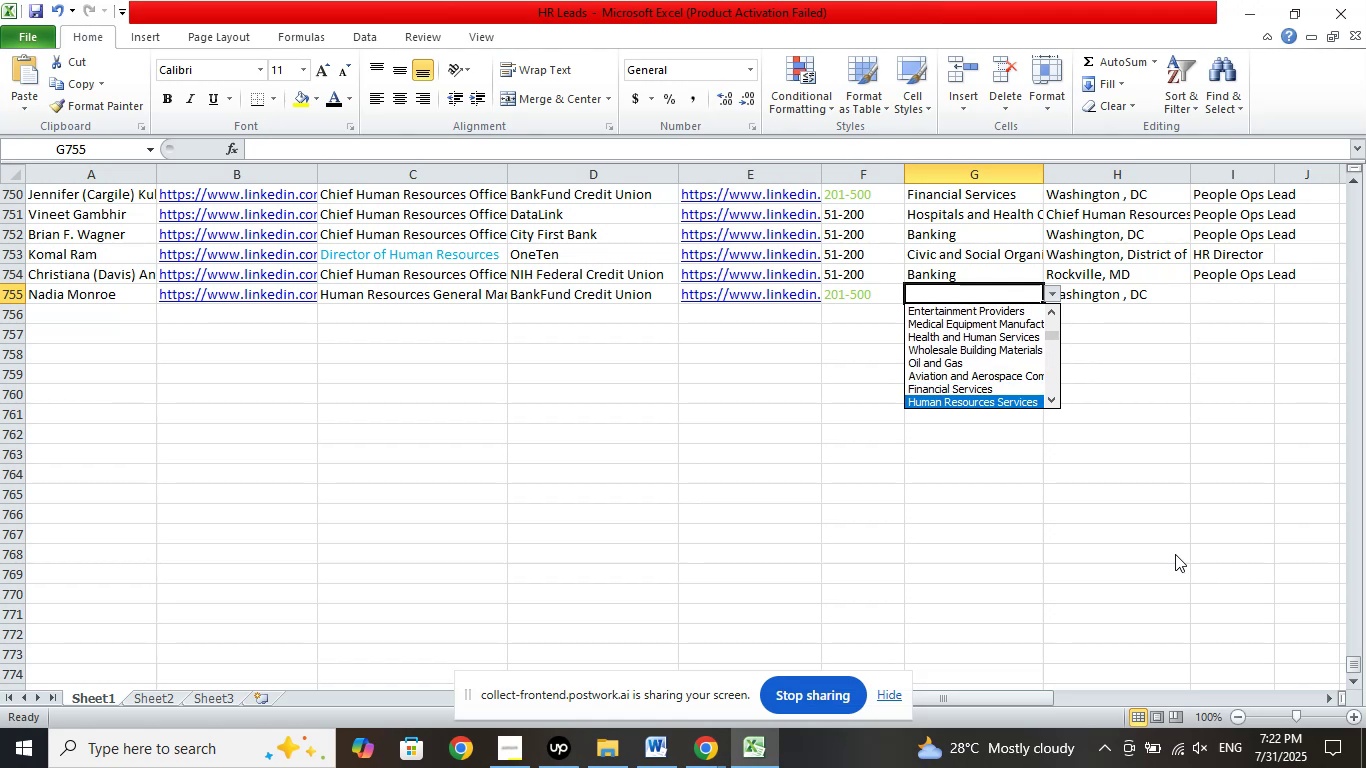 
key(ArrowDown)
 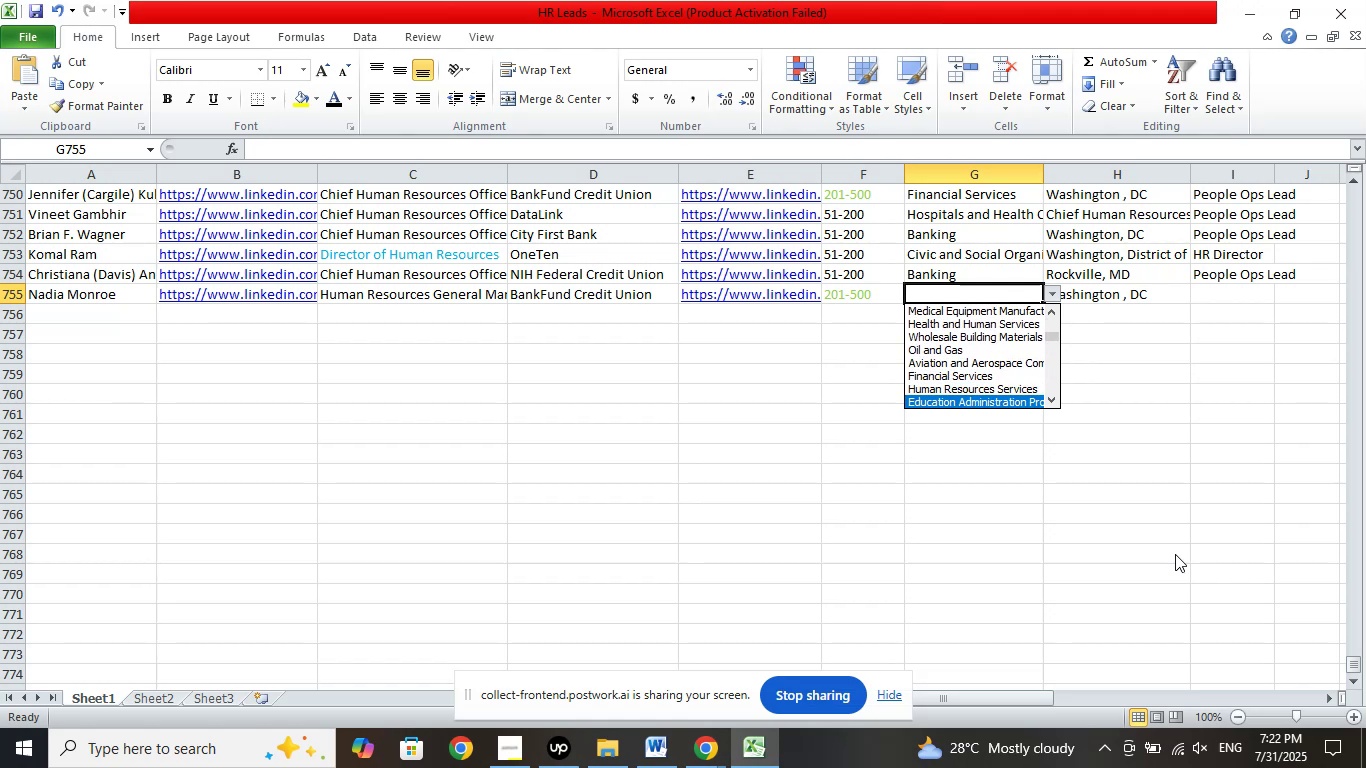 
key(ArrowDown)
 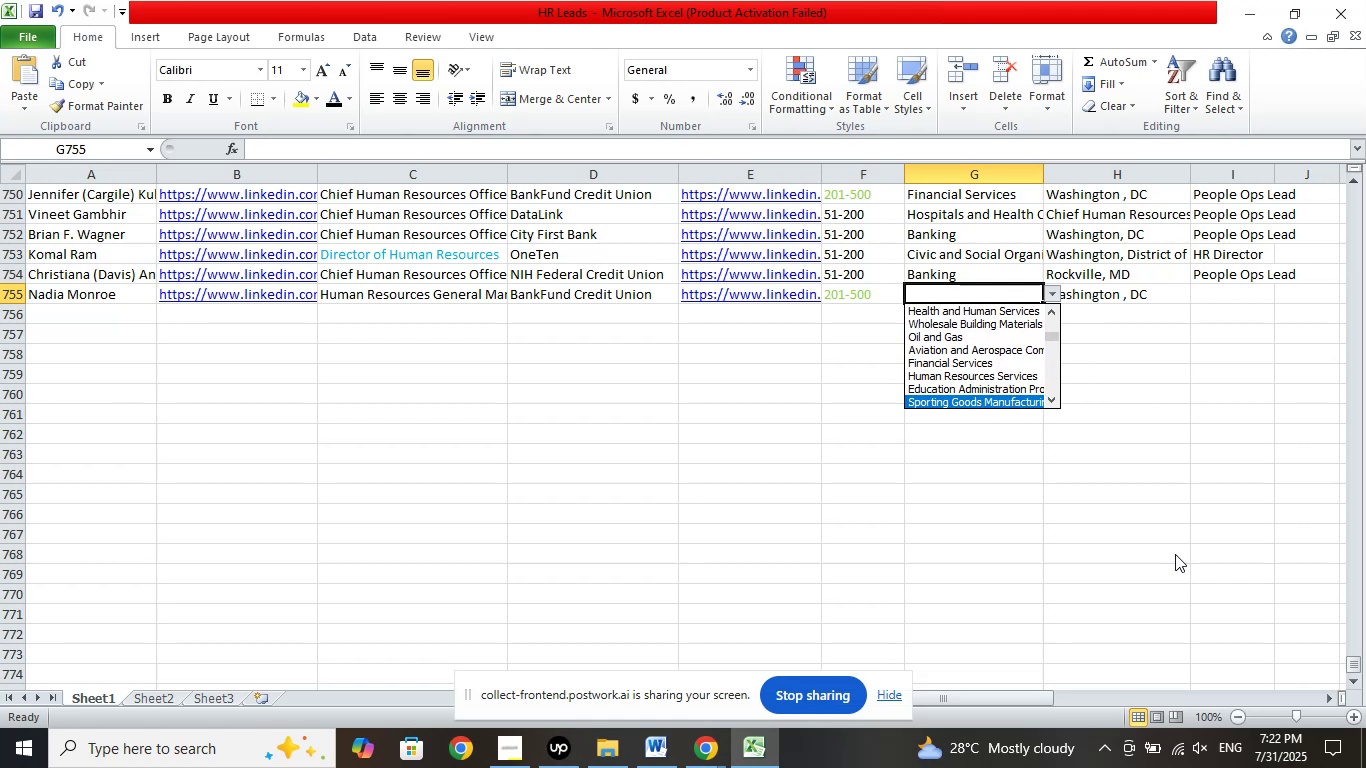 
key(ArrowDown)
 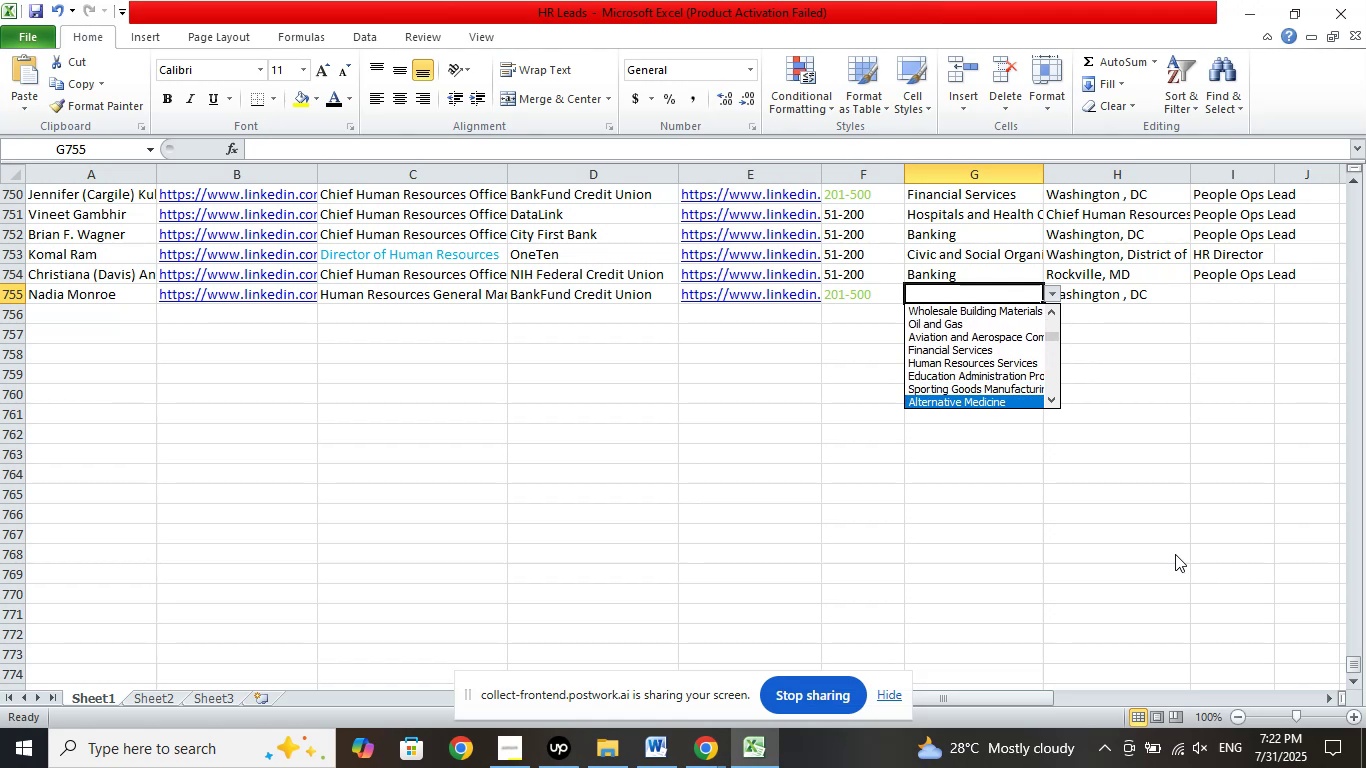 
key(ArrowDown)
 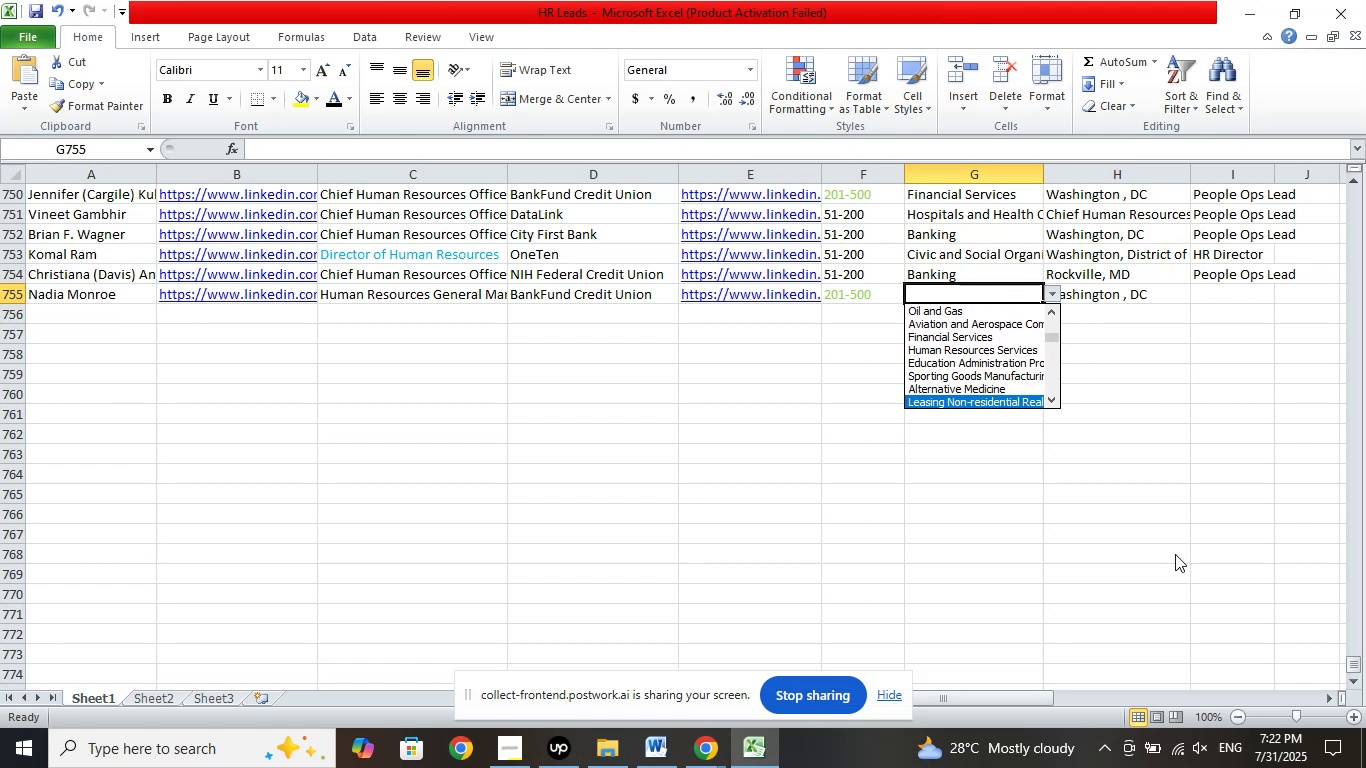 
key(ArrowDown)
 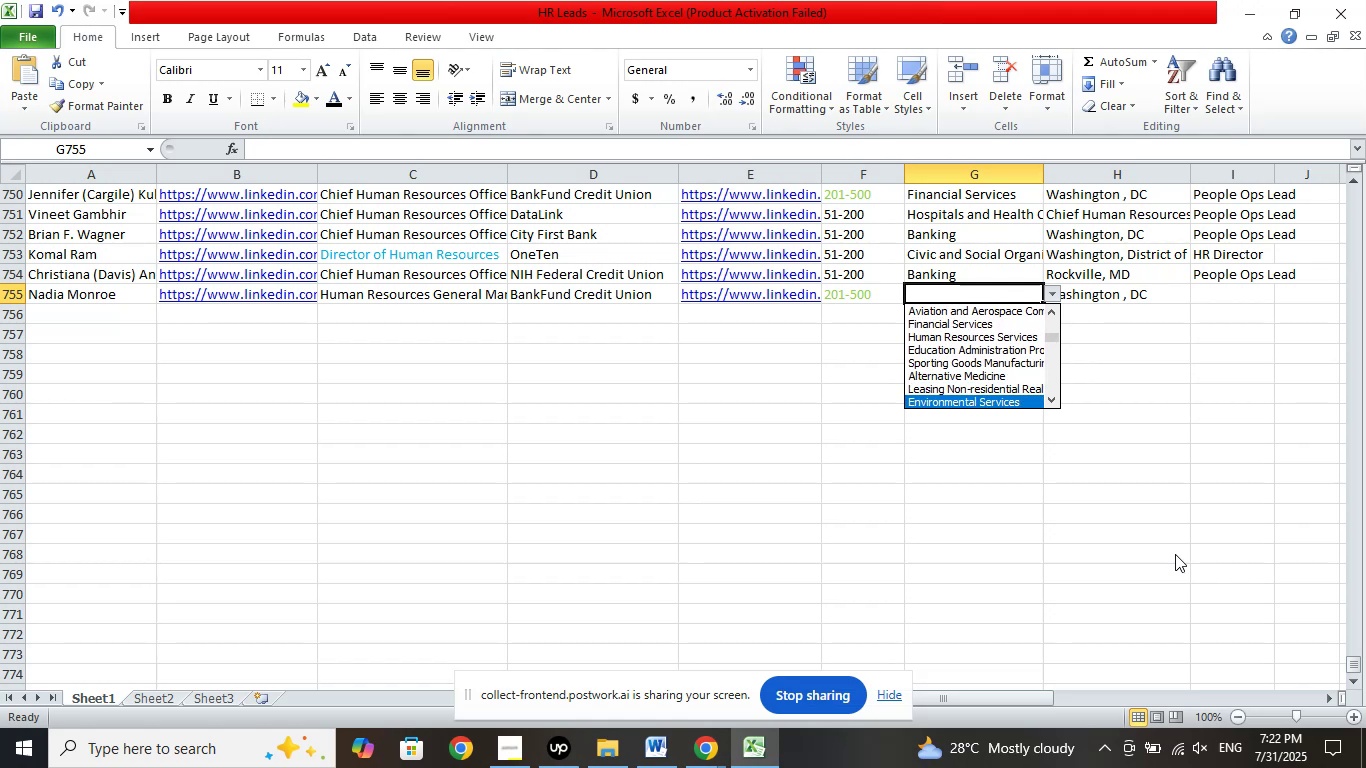 
key(ArrowDown)
 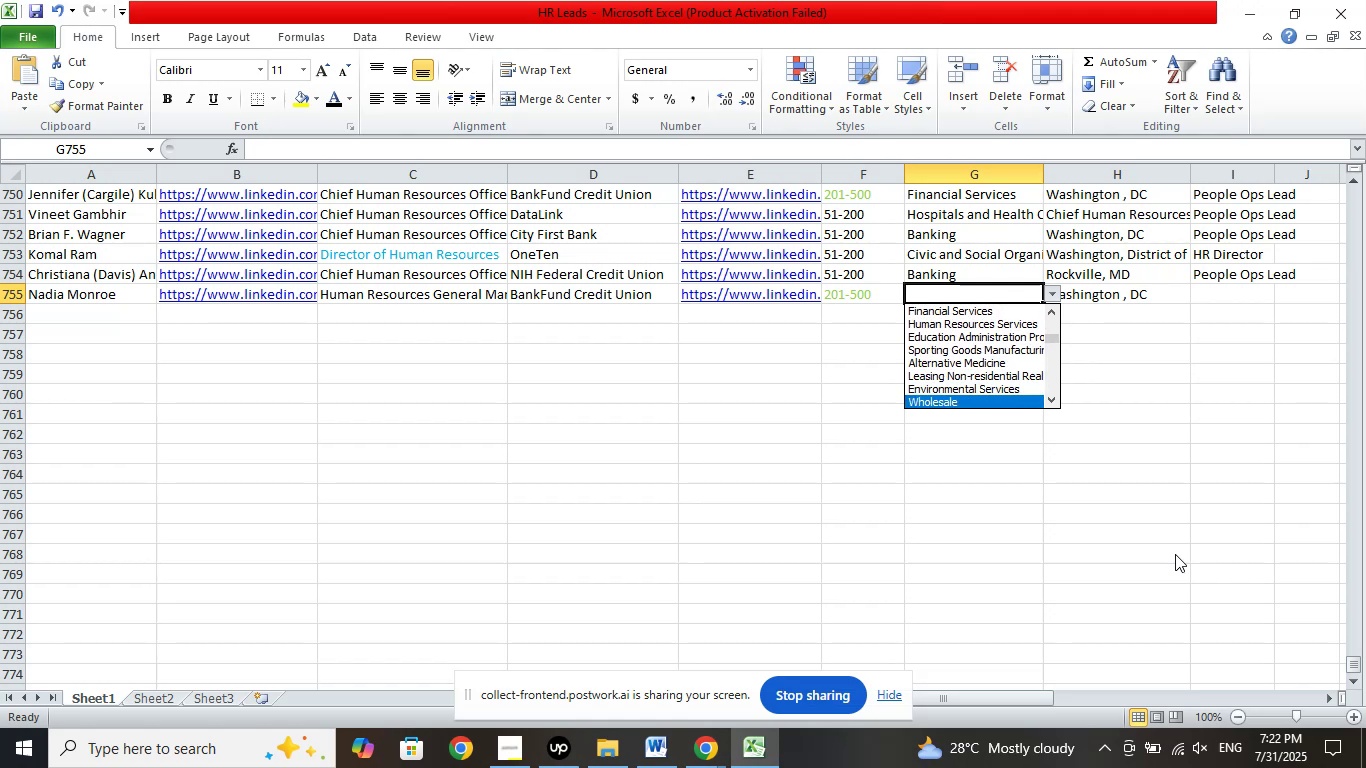 
key(ArrowDown)
 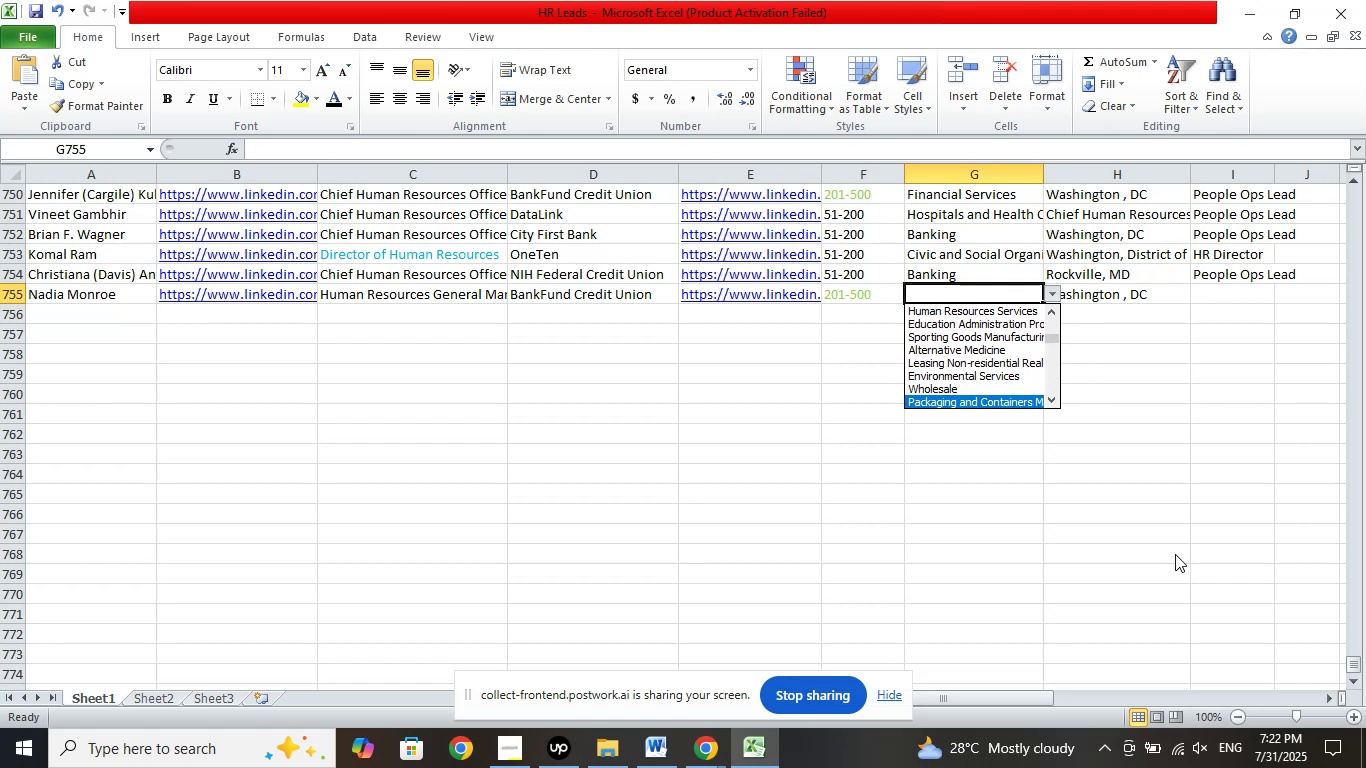 
key(ArrowDown)
 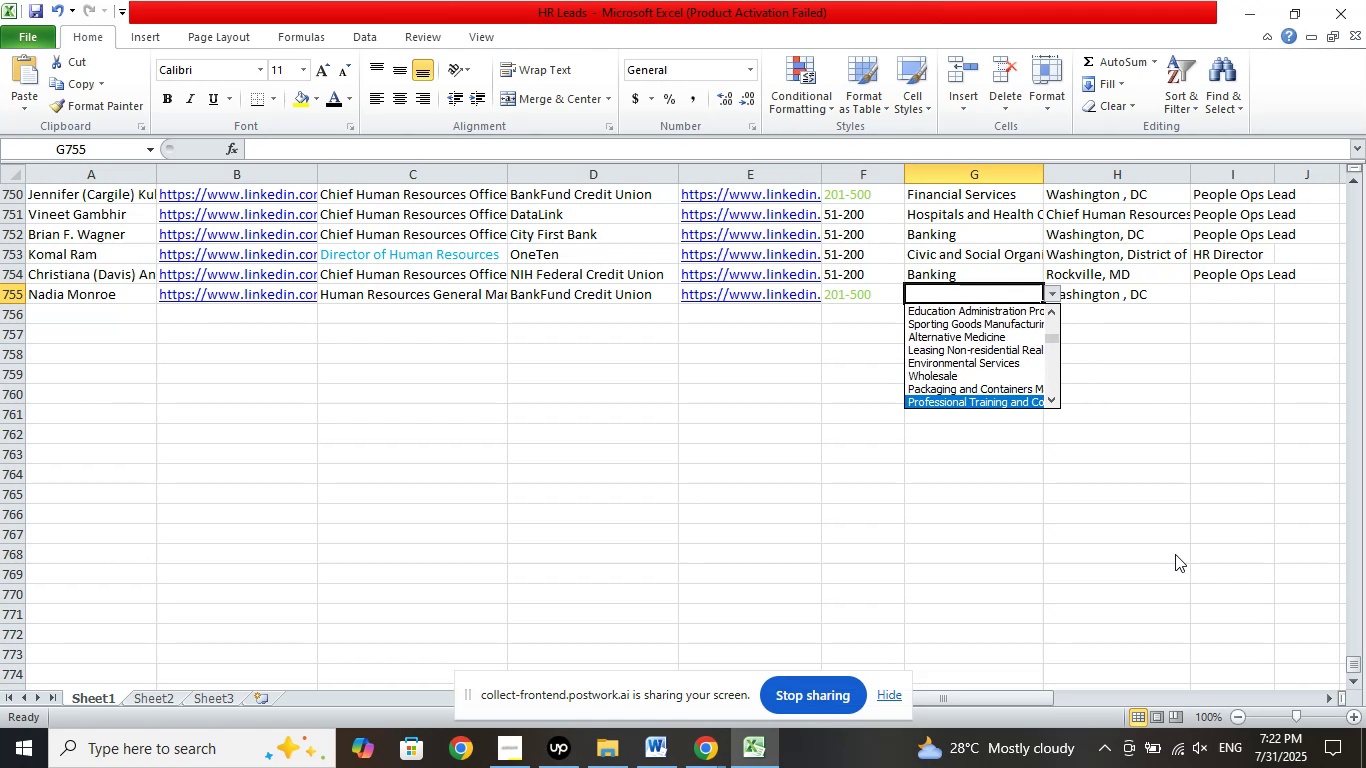 
key(ArrowDown)
 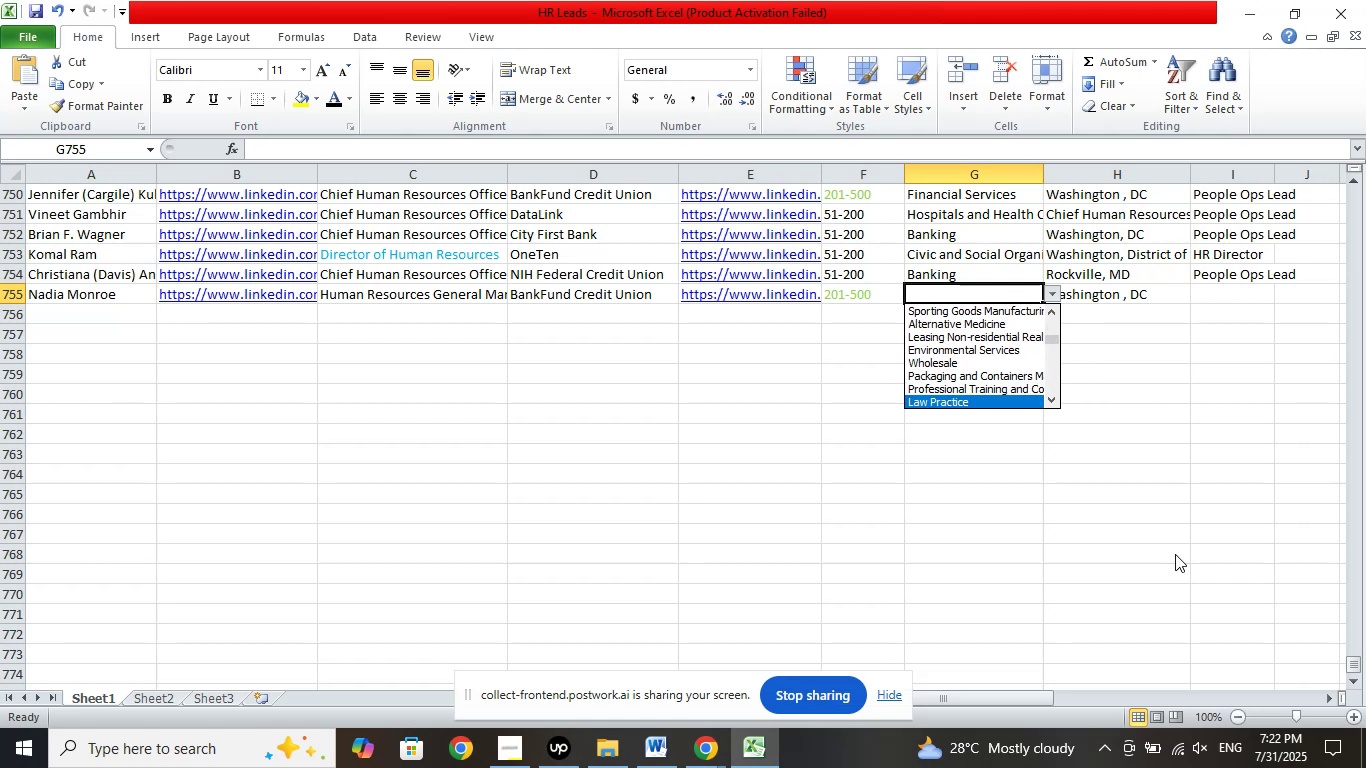 
key(ArrowDown)
 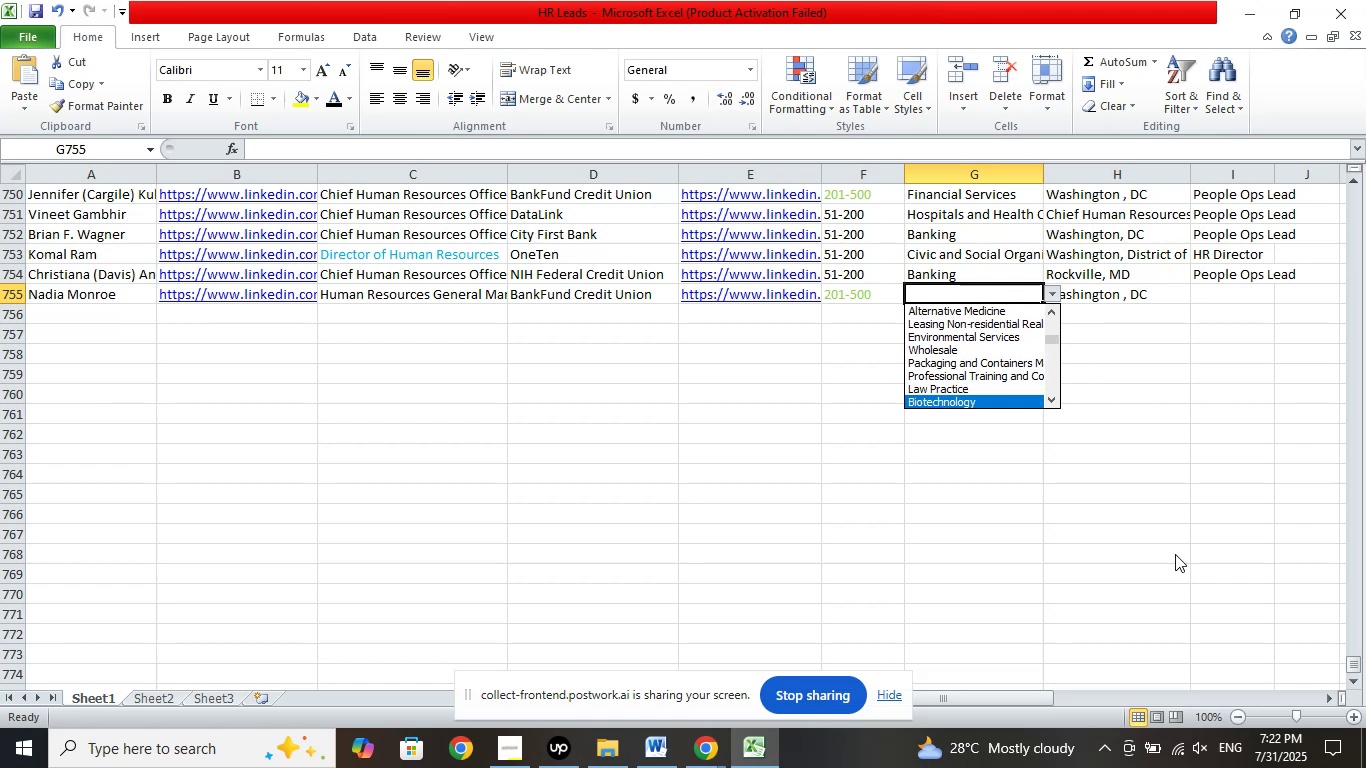 
key(ArrowDown)
 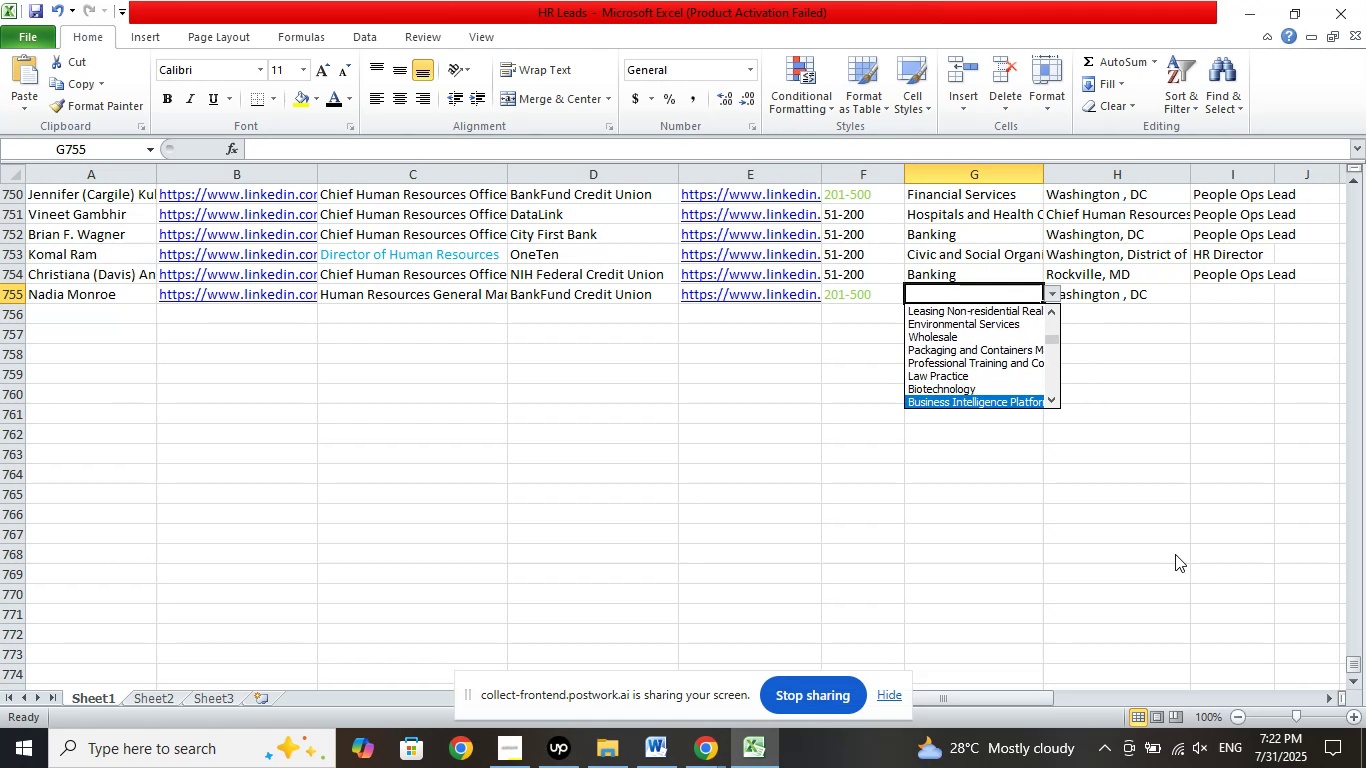 
key(ArrowDown)
 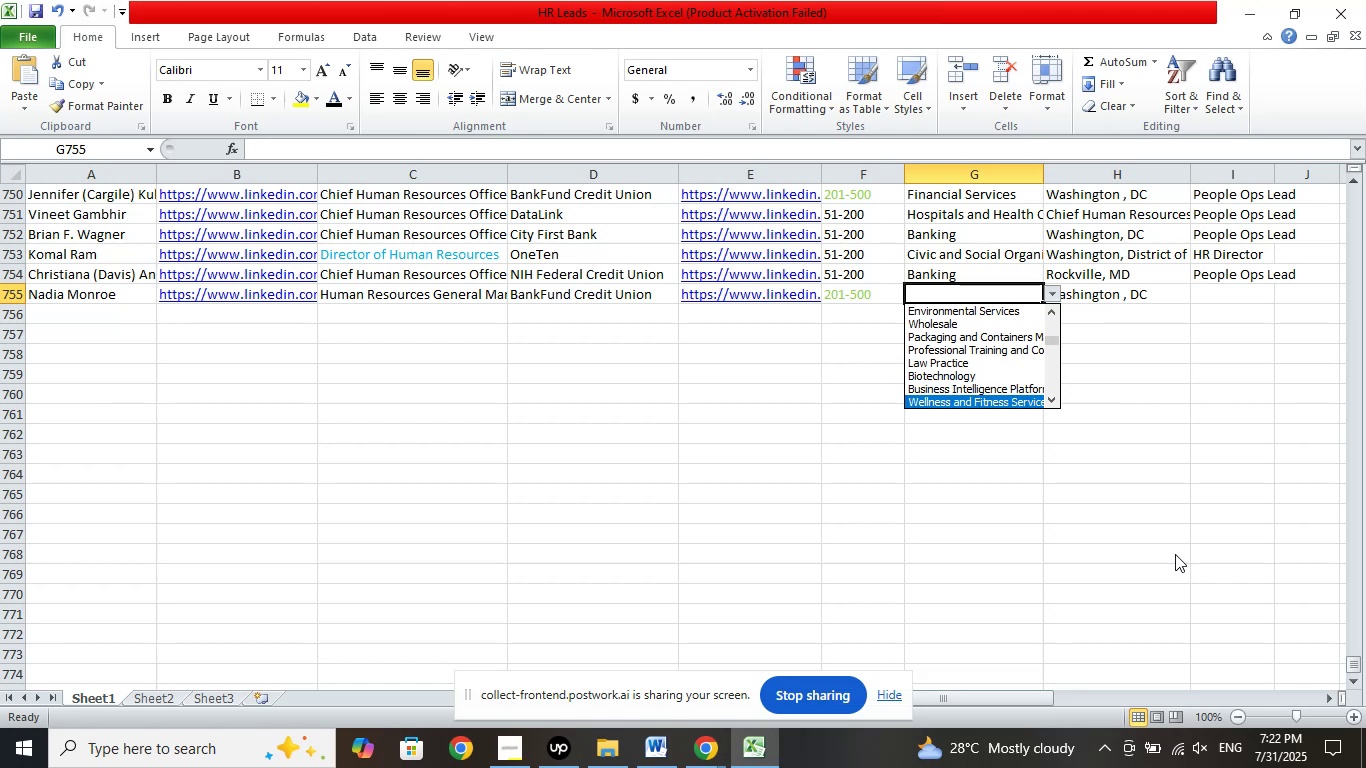 
key(ArrowDown)
 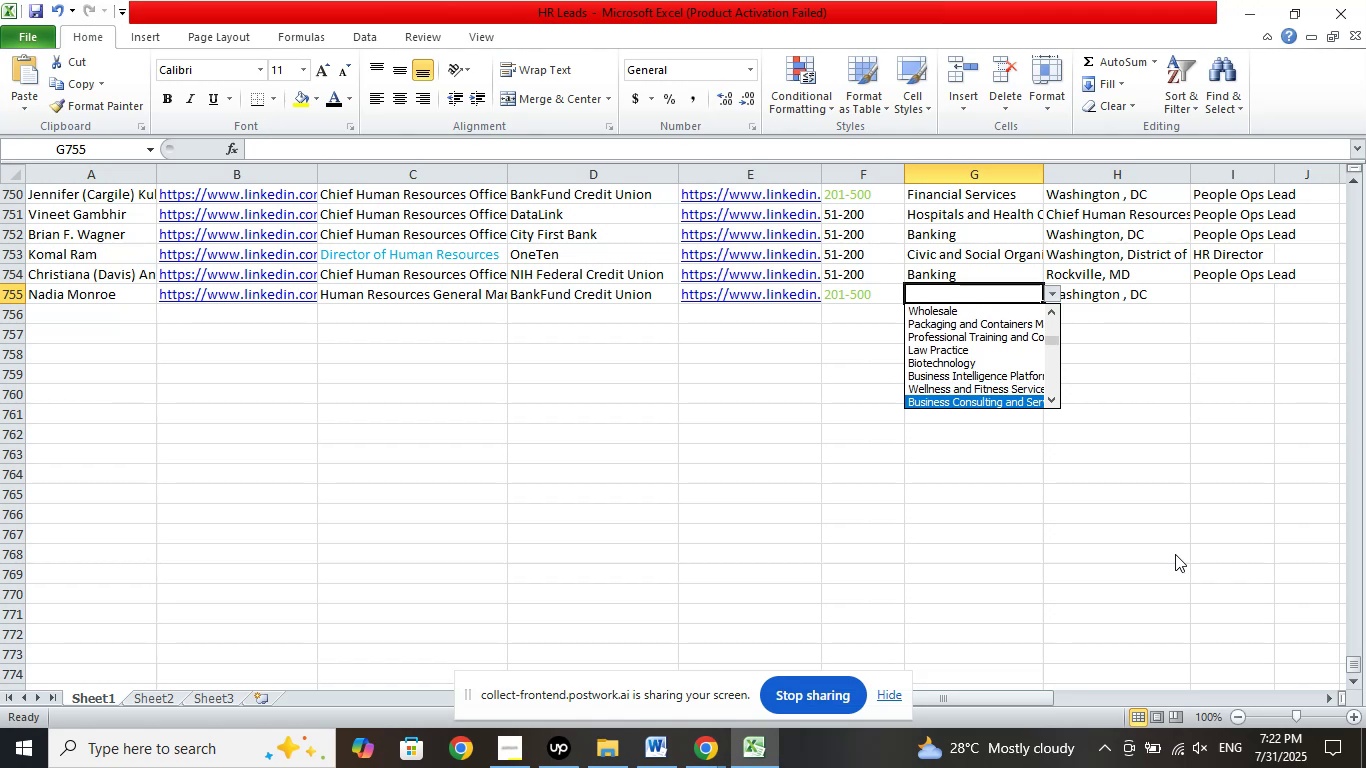 
key(ArrowDown)
 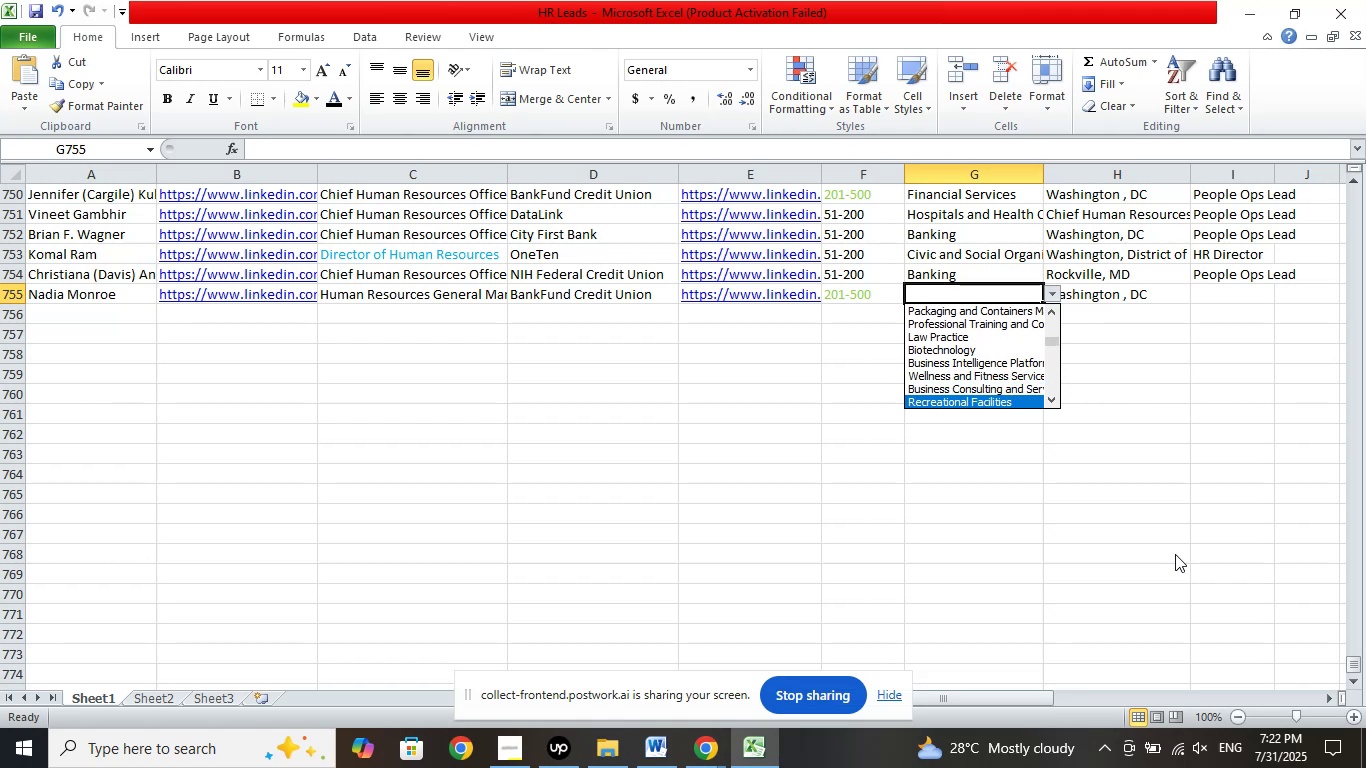 
key(ArrowDown)
 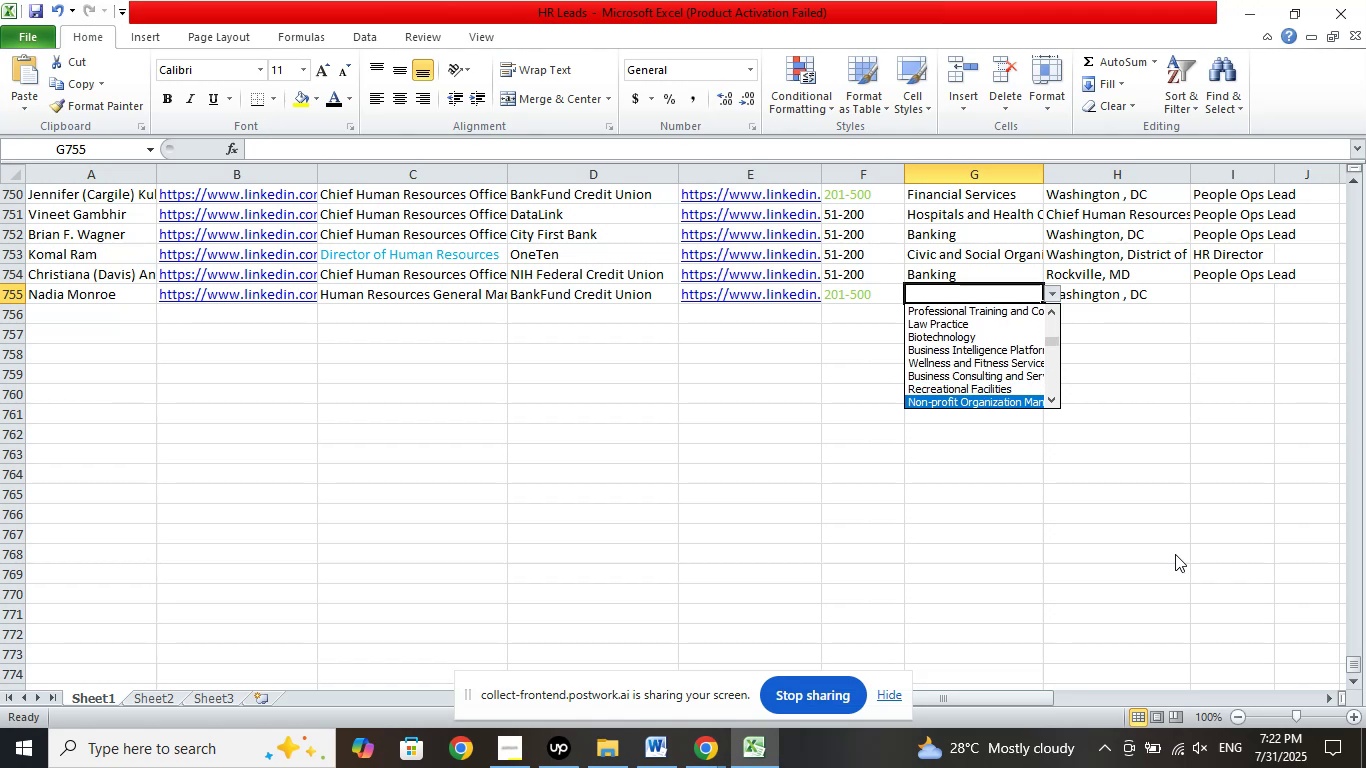 
key(ArrowDown)
 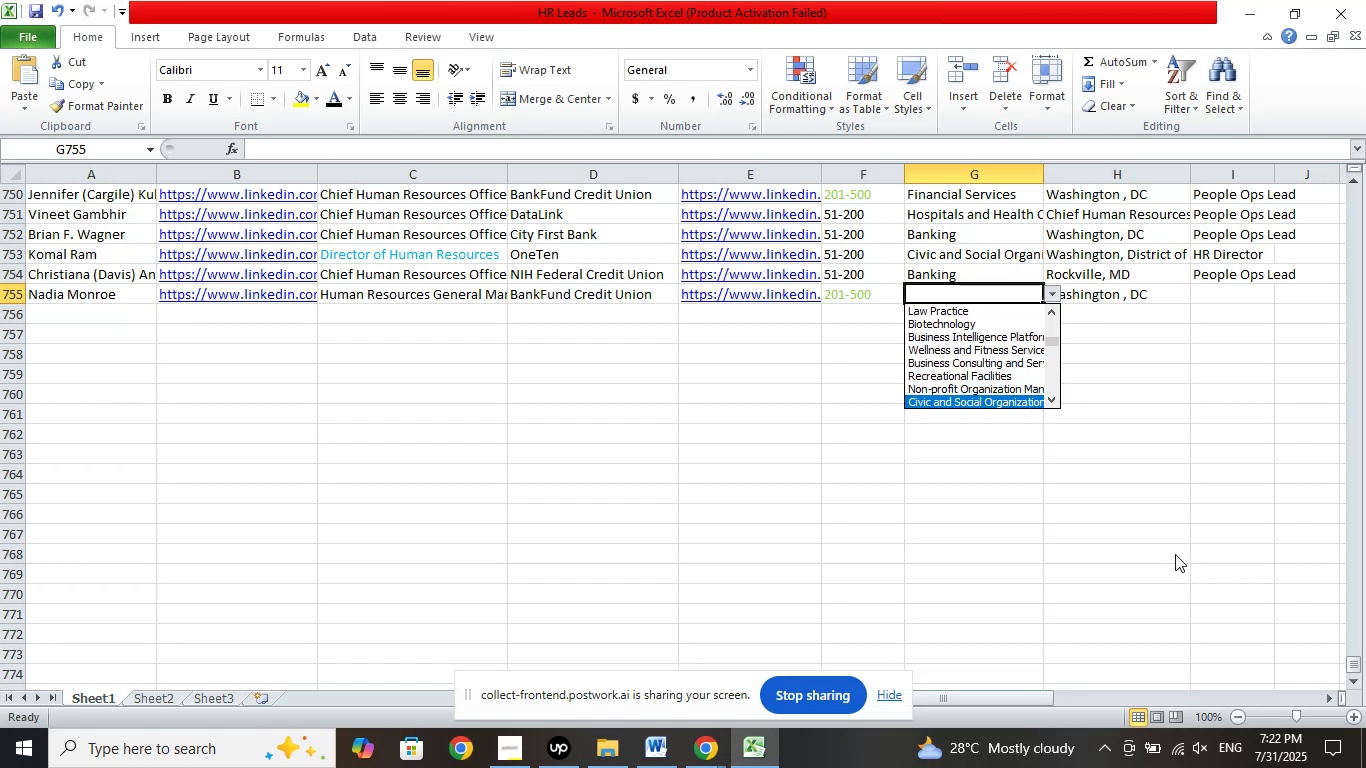 
key(ArrowDown)
 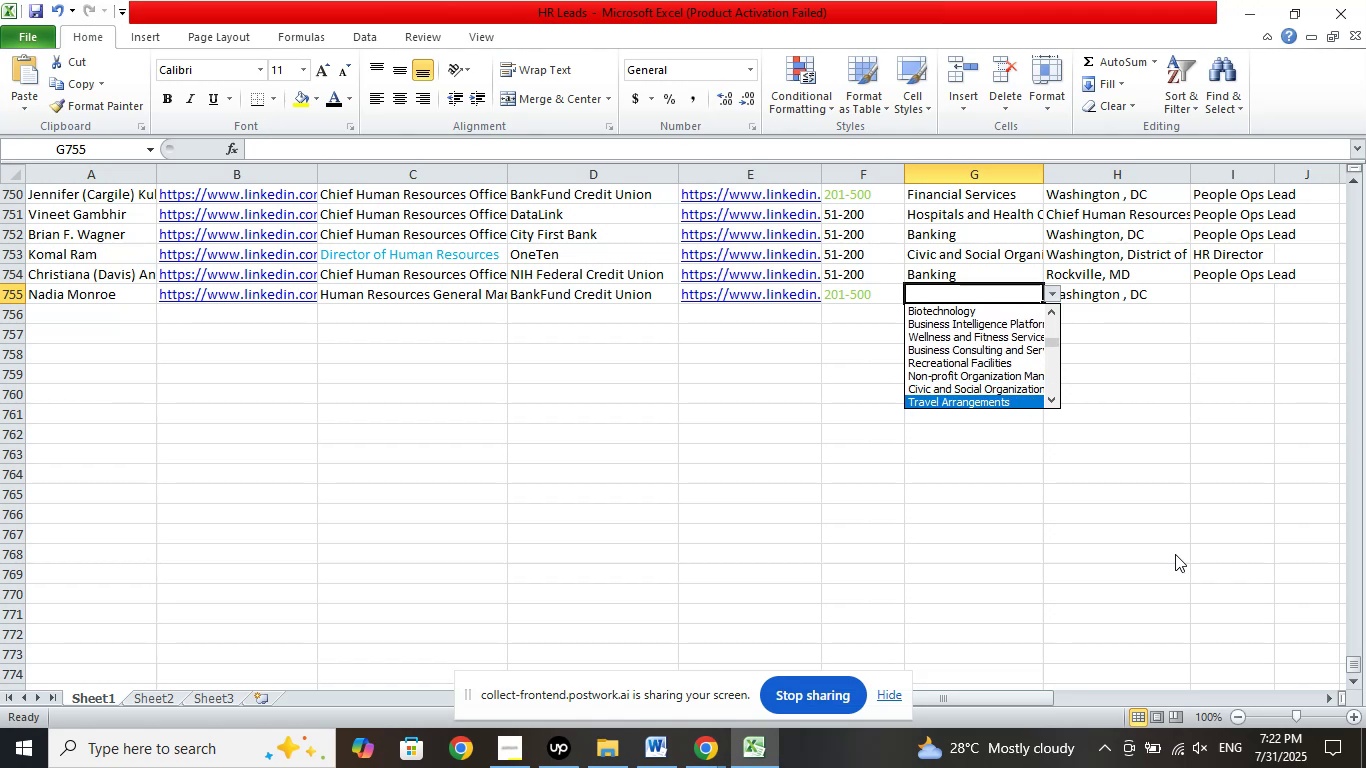 
key(ArrowDown)
 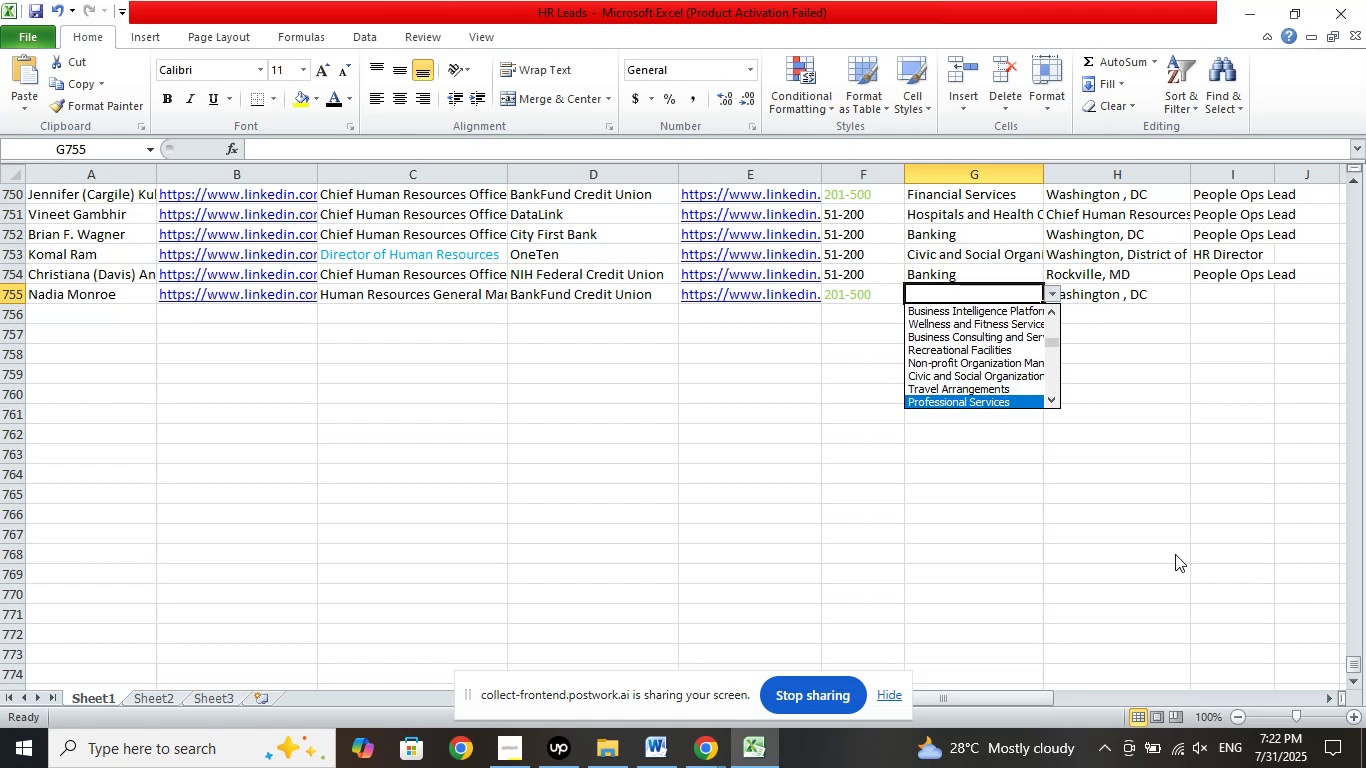 
key(ArrowDown)
 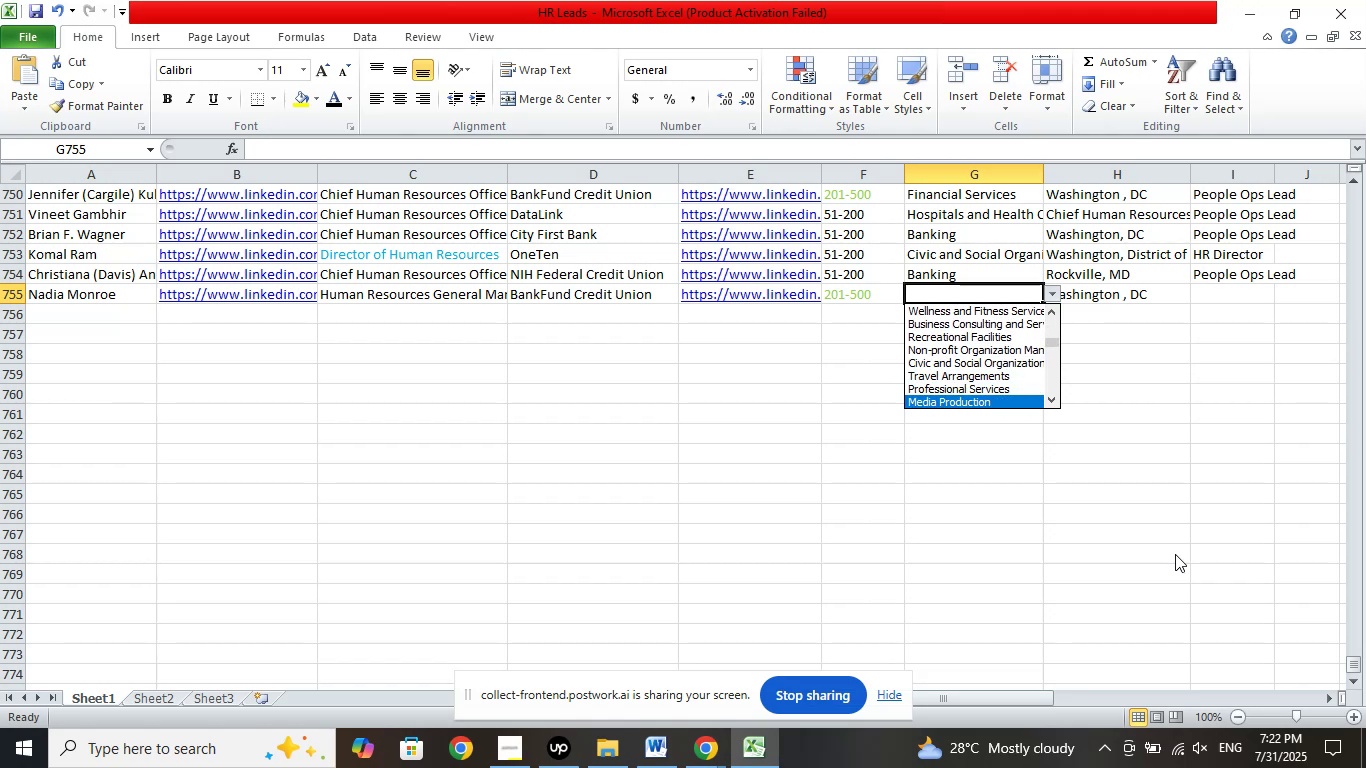 
key(ArrowDown)
 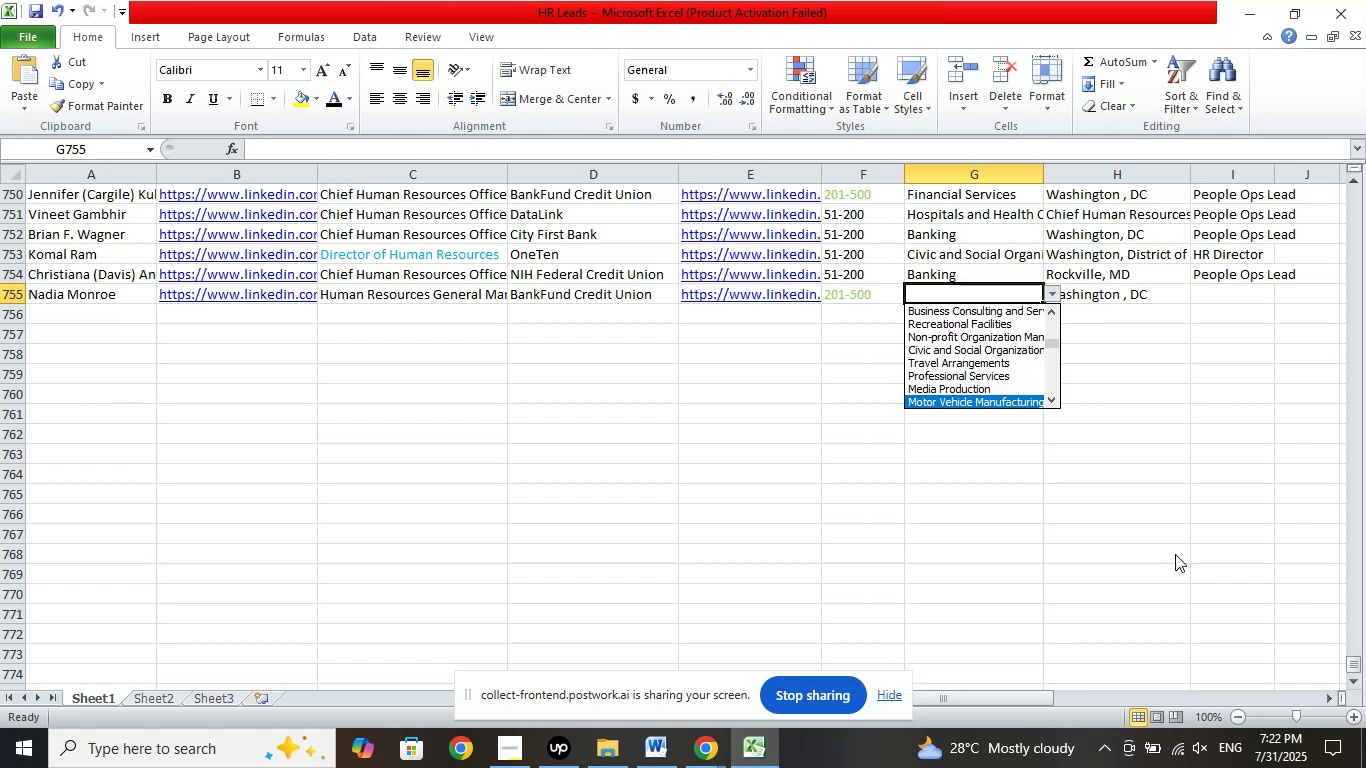 
key(ArrowDown)
 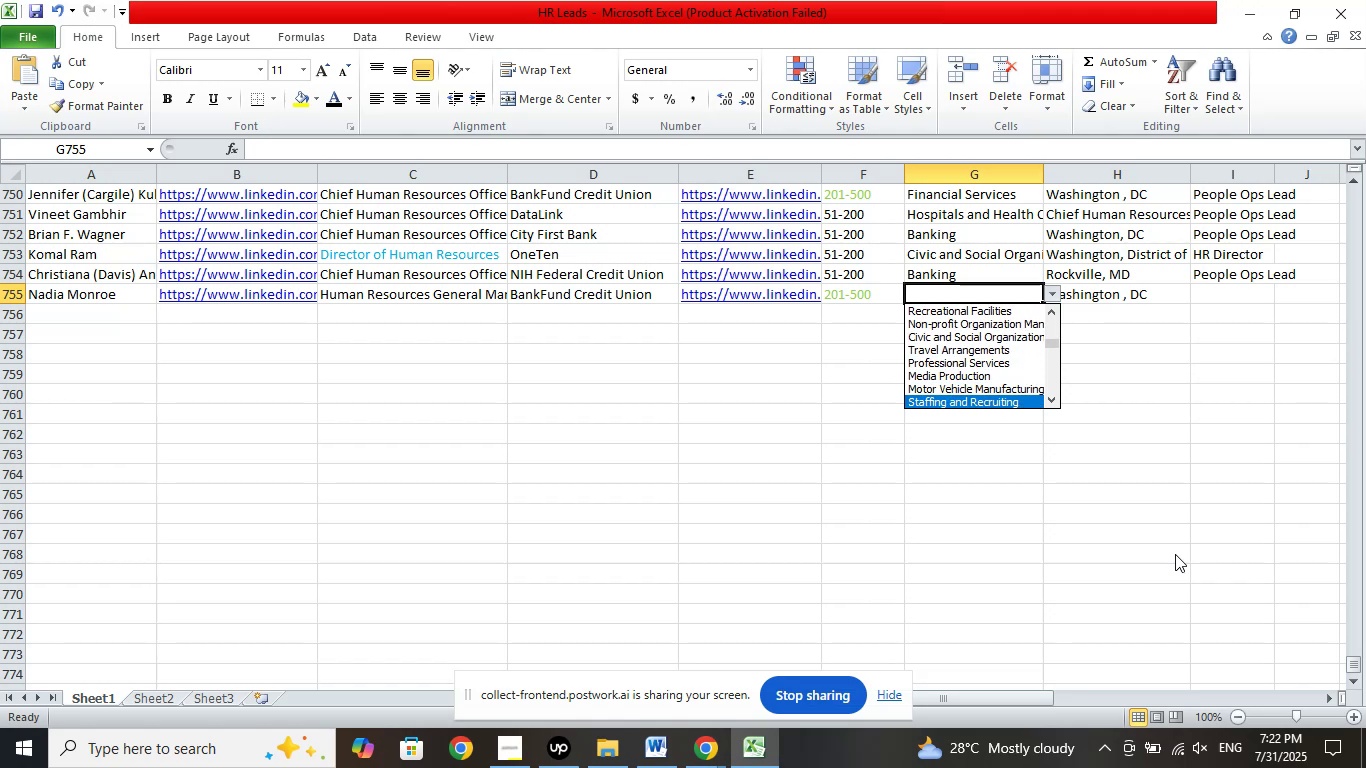 
key(ArrowDown)
 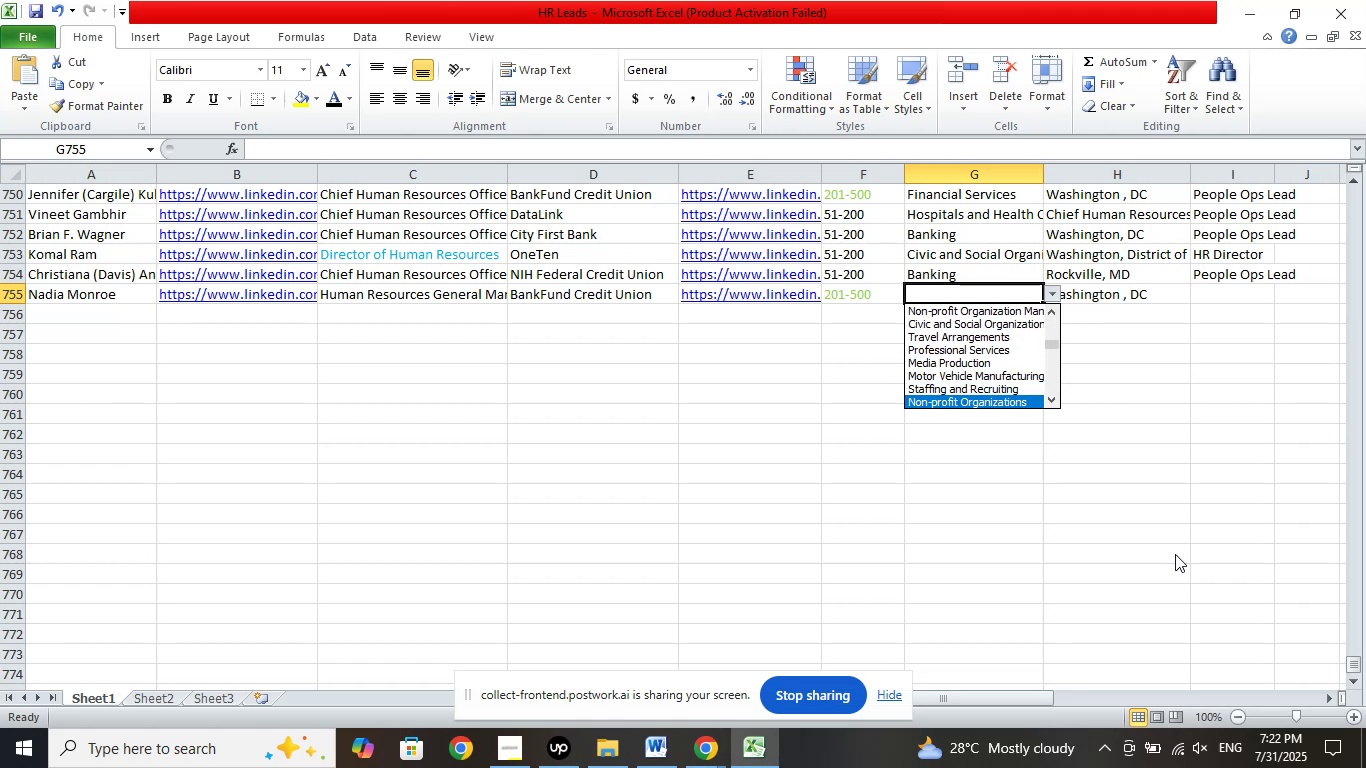 
key(ArrowDown)
 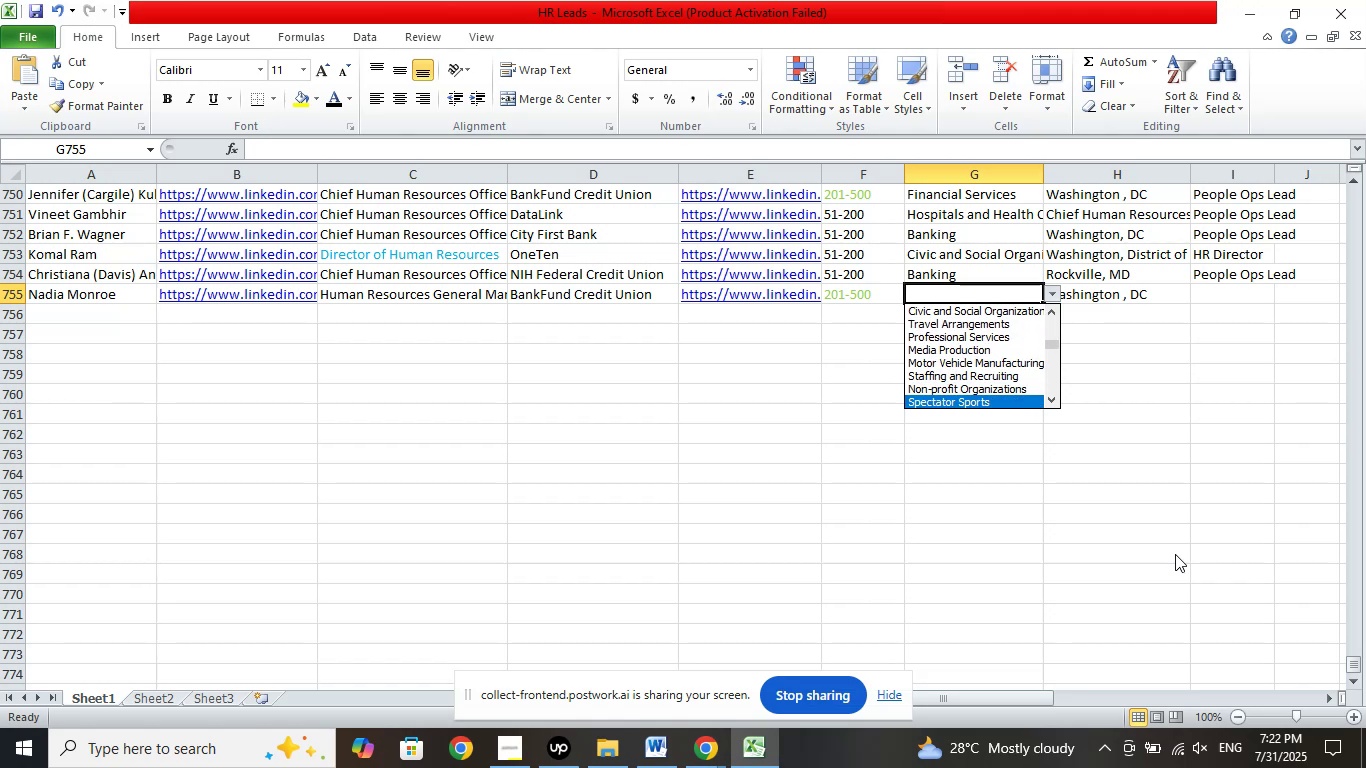 
key(ArrowDown)
 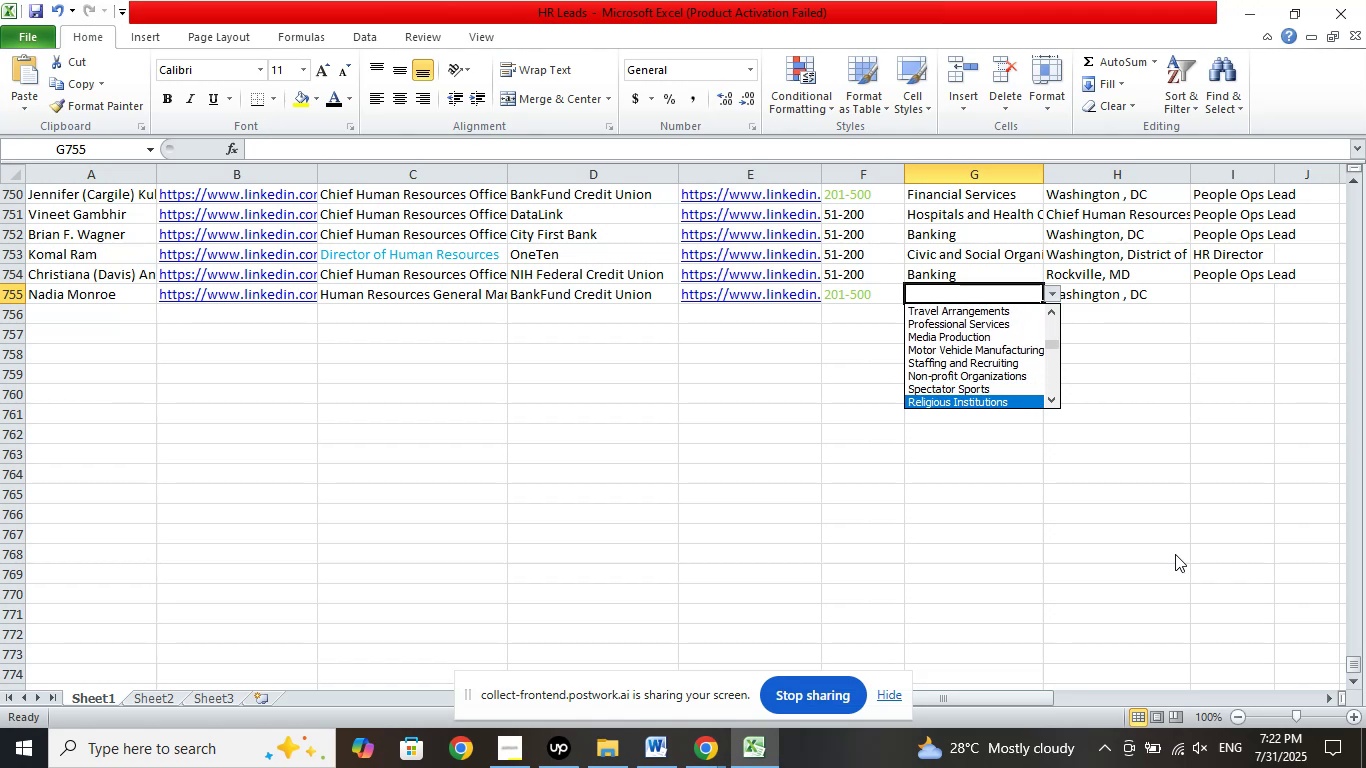 
key(ArrowDown)
 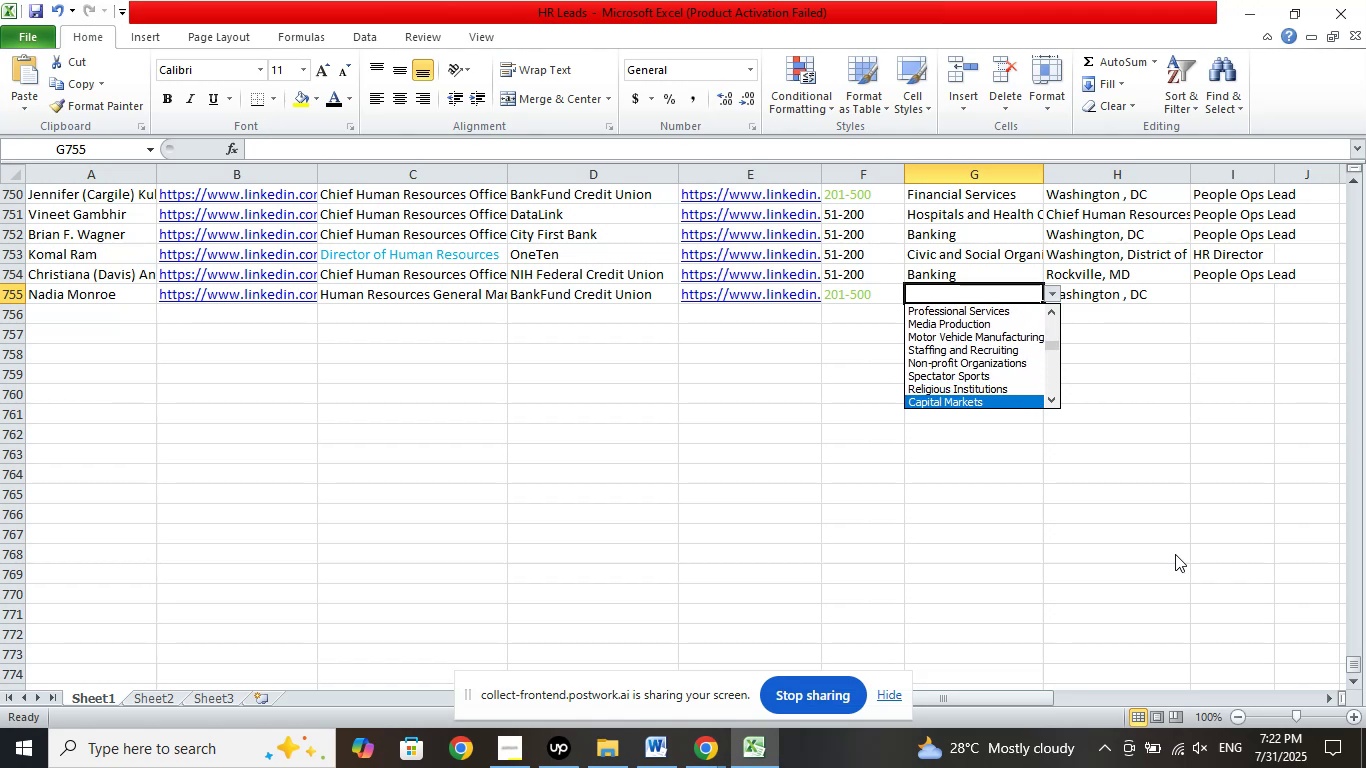 
key(ArrowDown)
 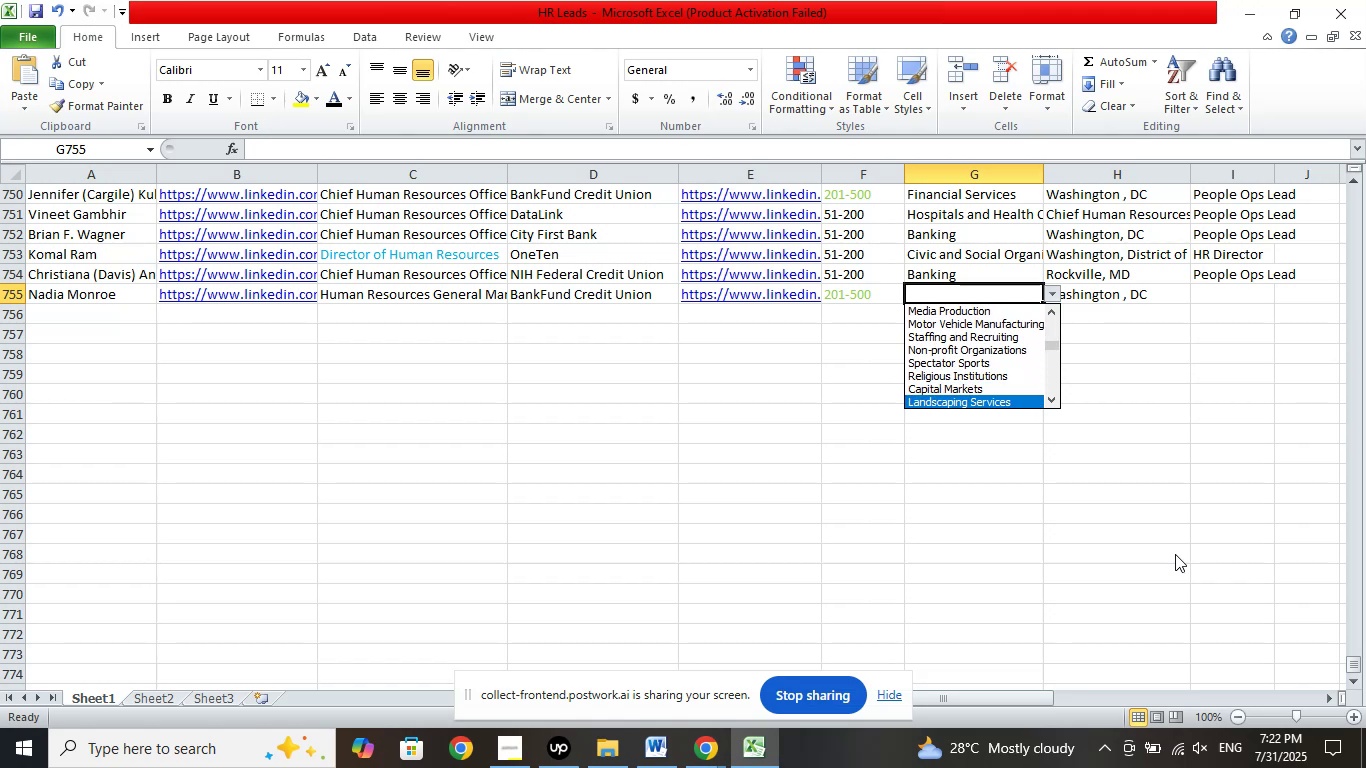 
key(ArrowDown)
 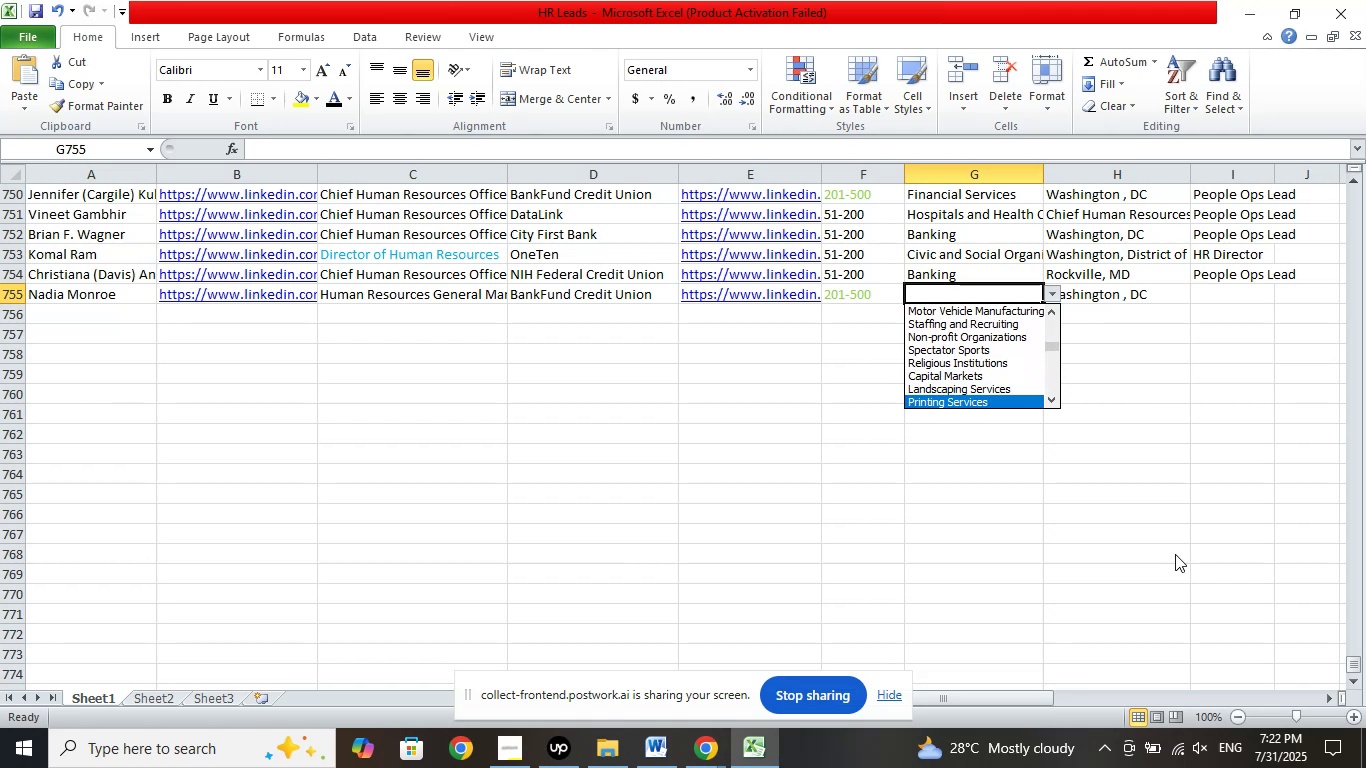 
key(ArrowDown)
 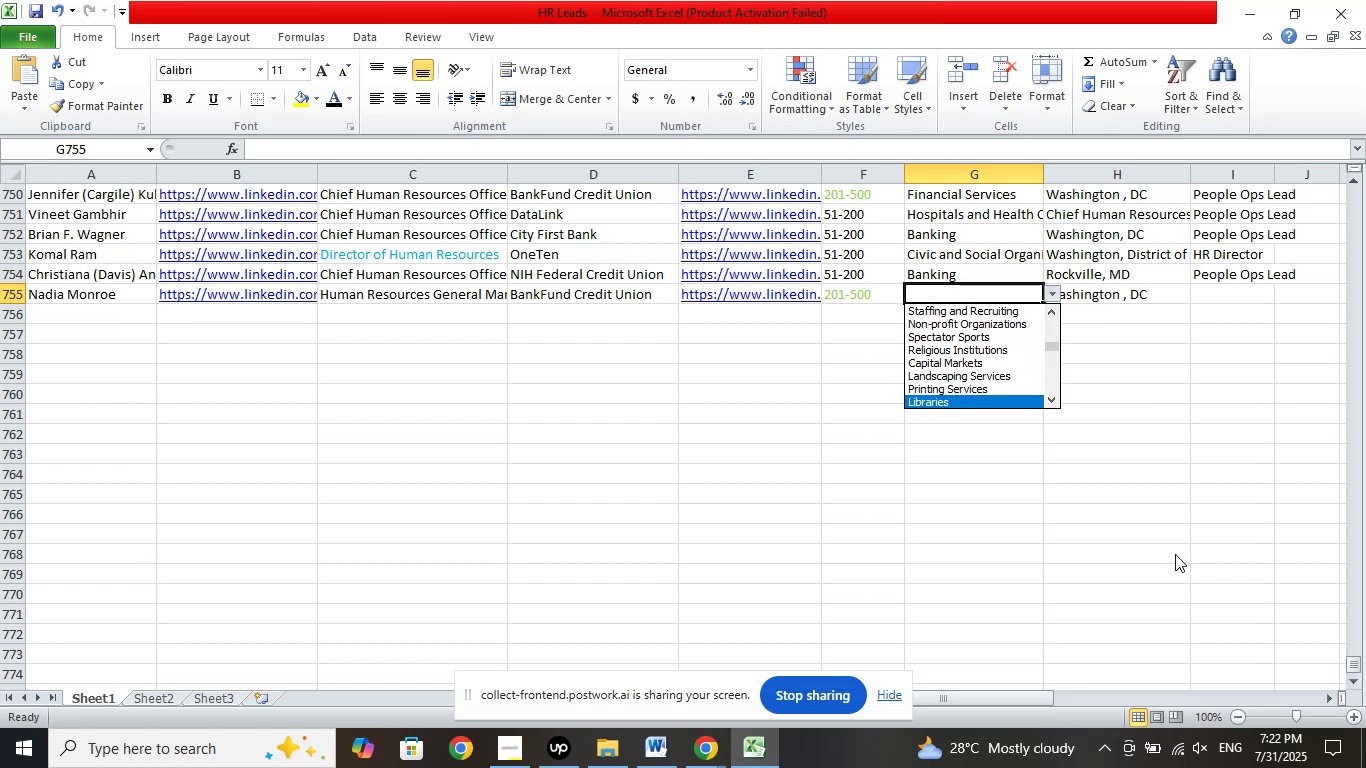 
key(ArrowDown)
 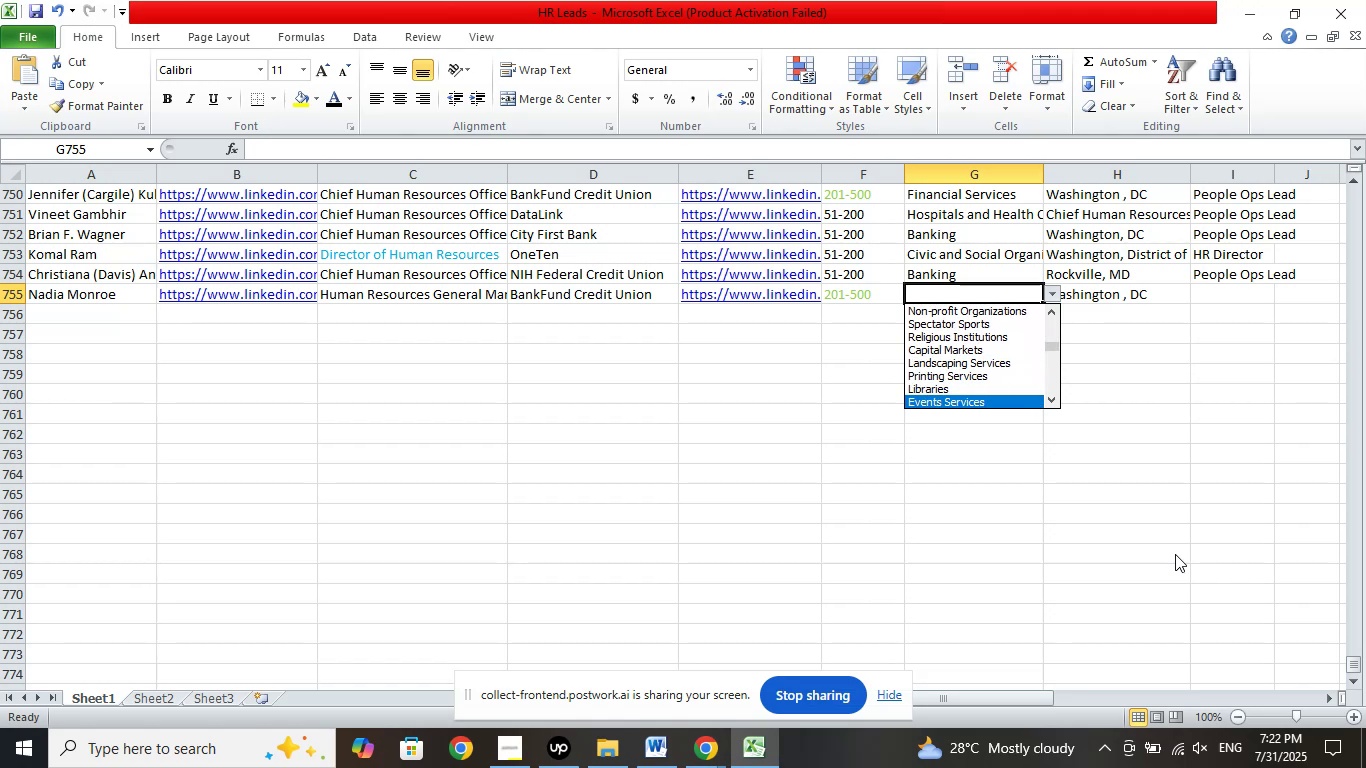 
key(ArrowDown)
 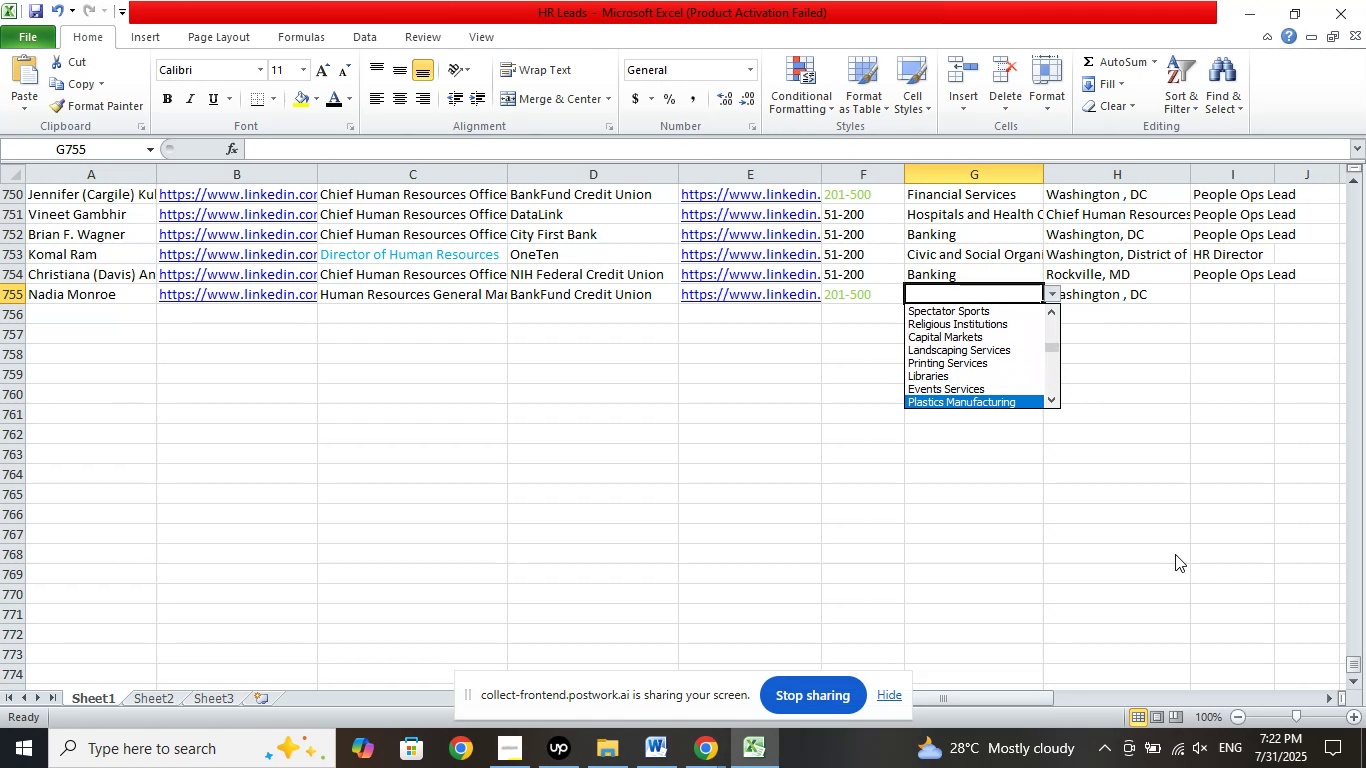 
key(ArrowDown)
 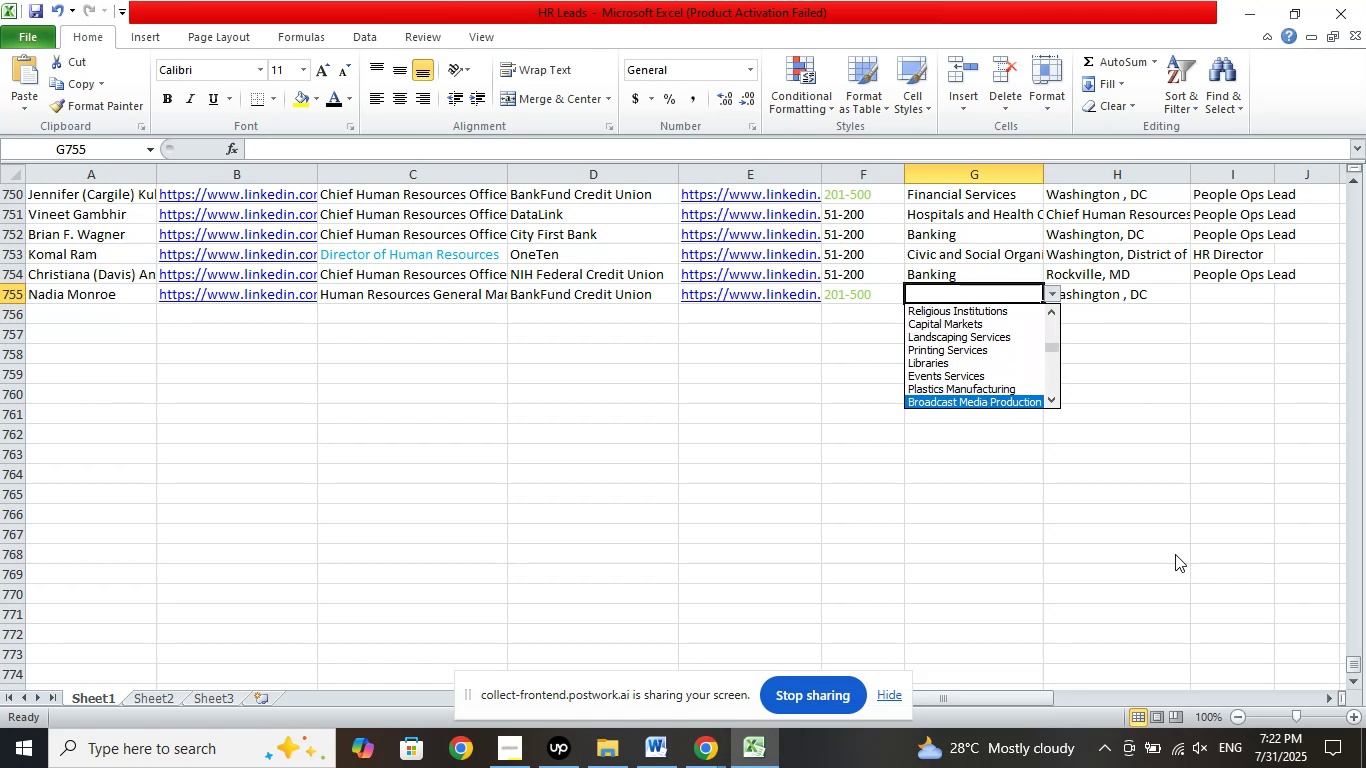 
key(ArrowDown)
 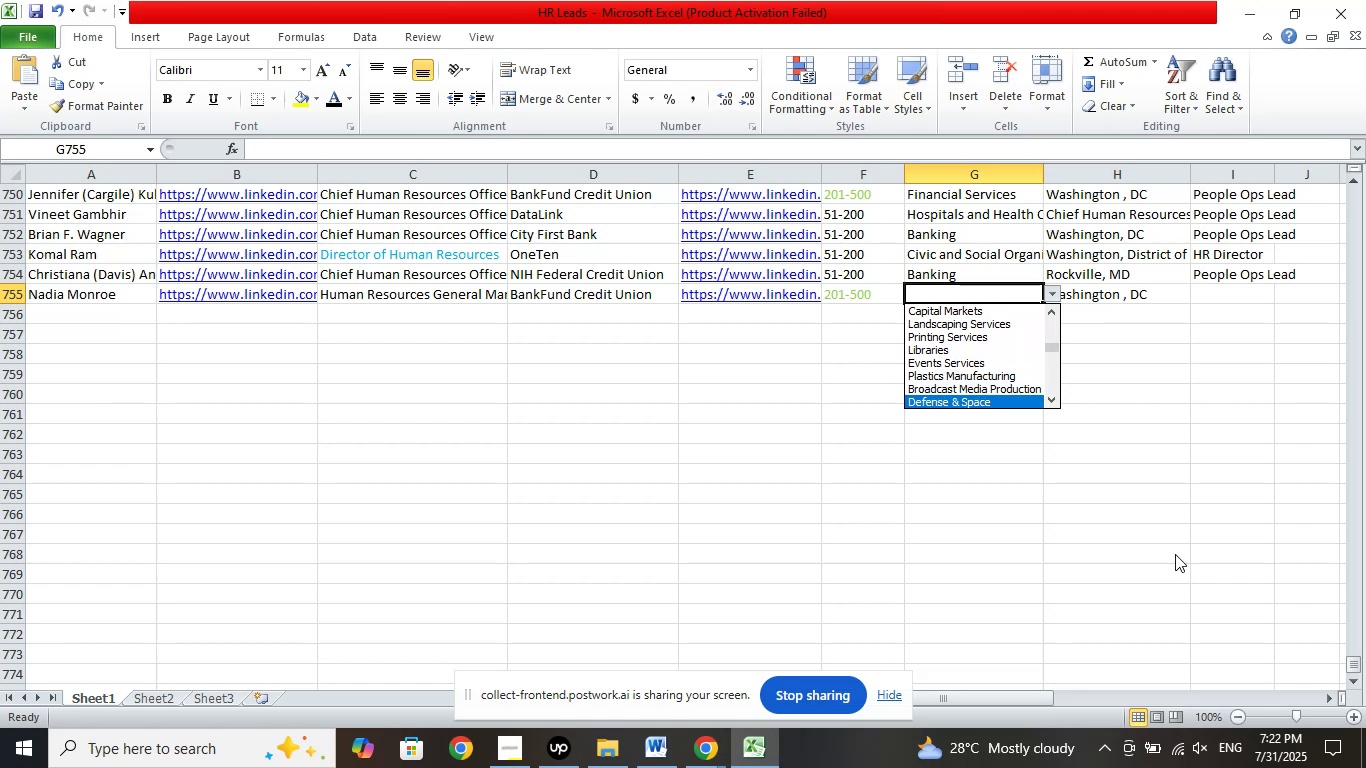 
key(ArrowDown)
 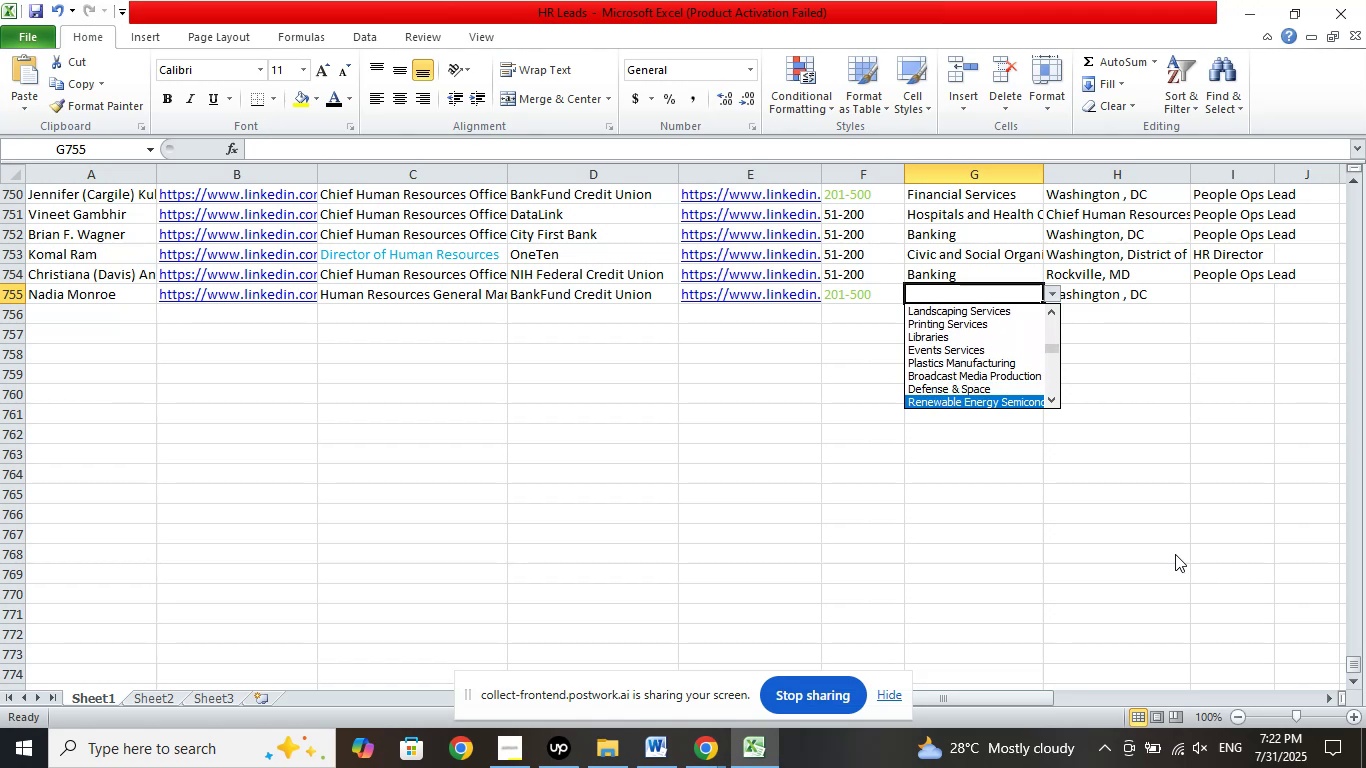 
key(ArrowDown)
 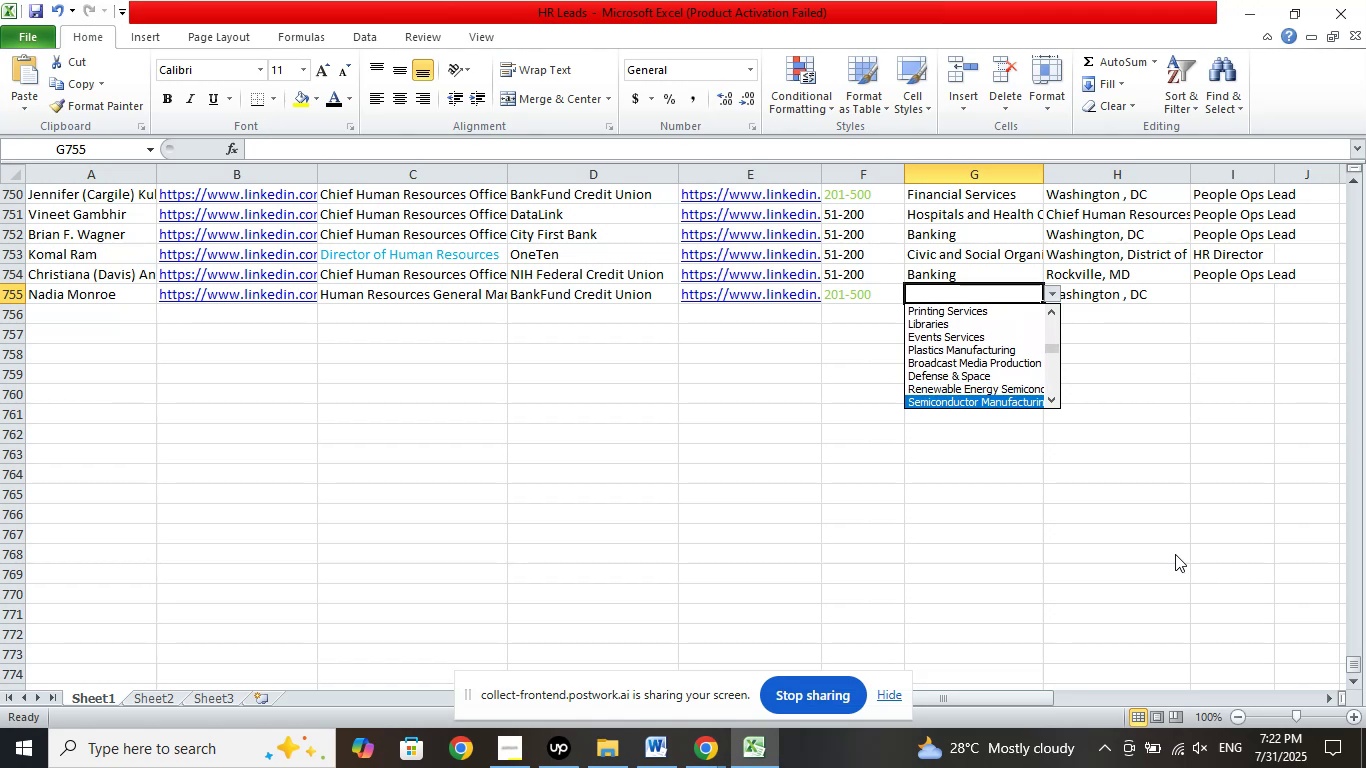 
key(ArrowDown)
 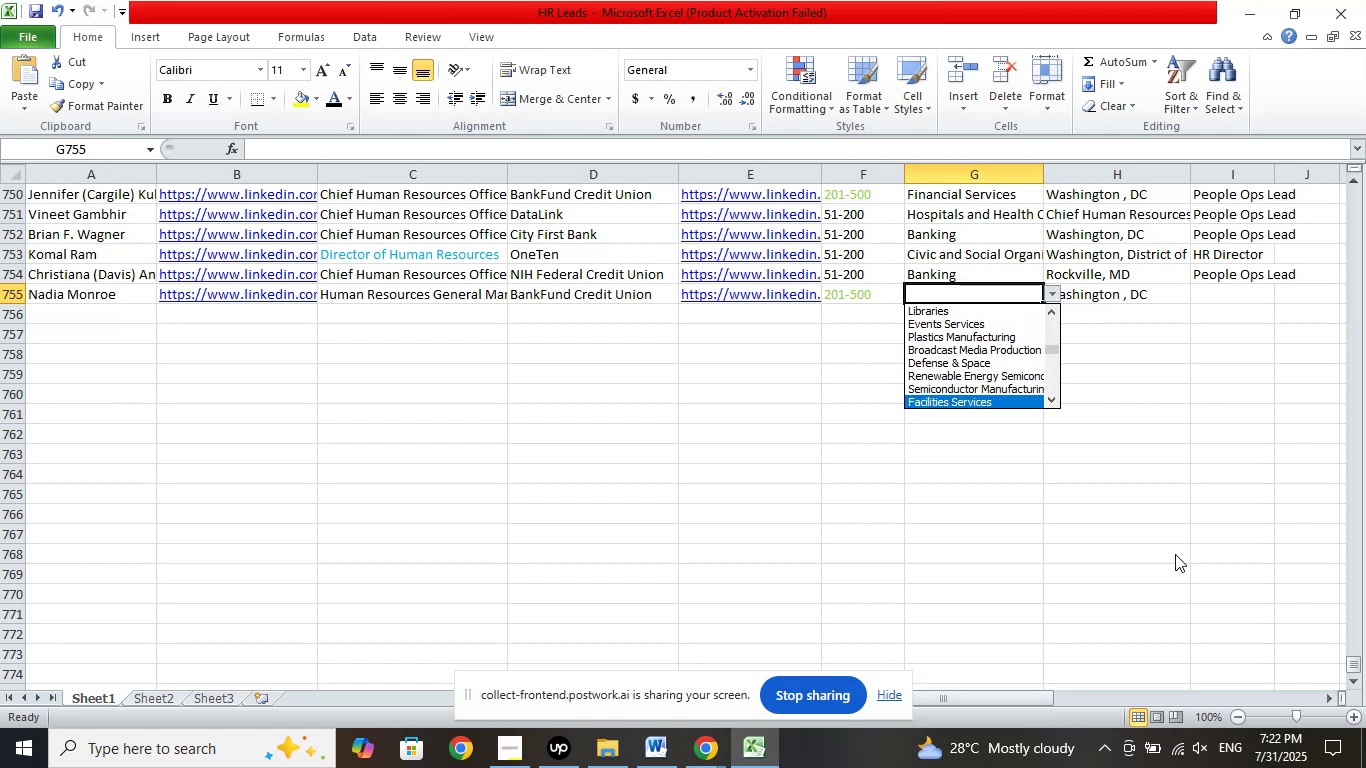 
key(ArrowDown)
 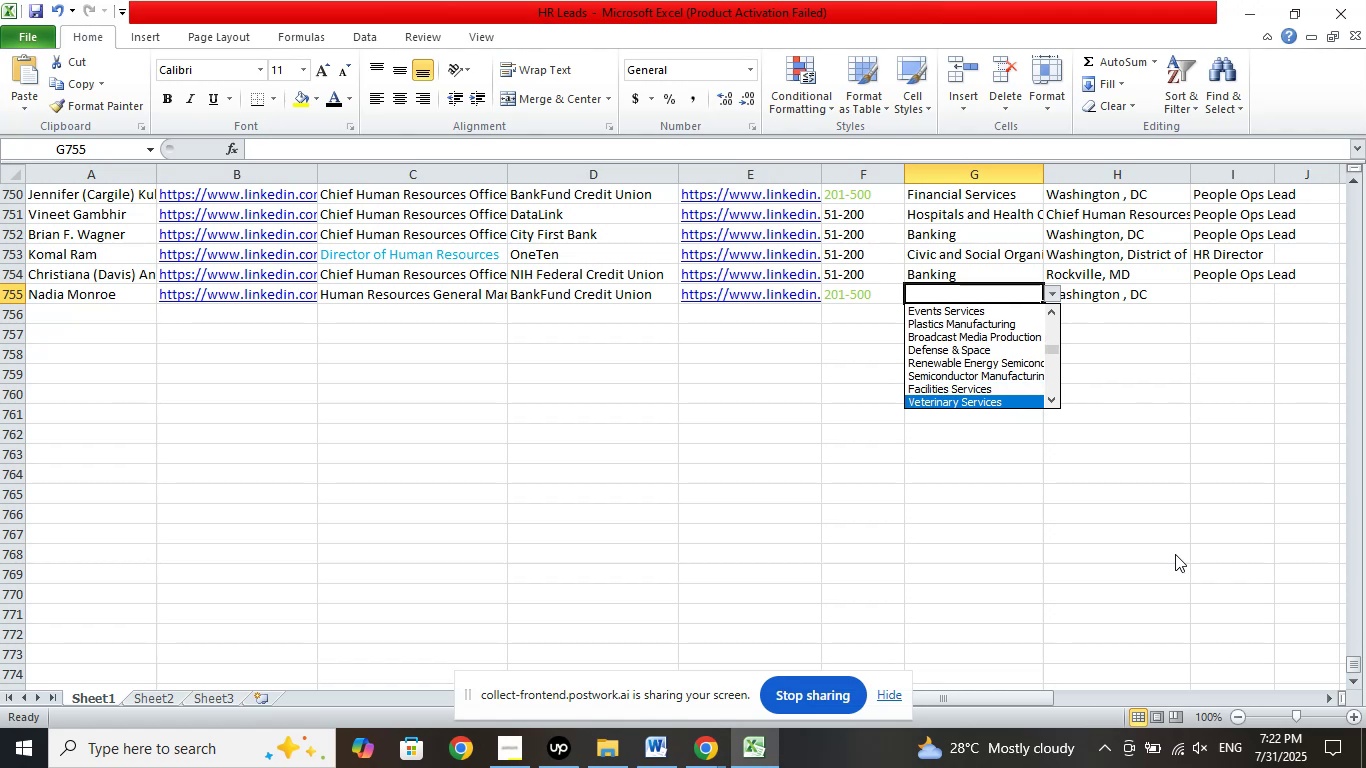 
key(ArrowDown)
 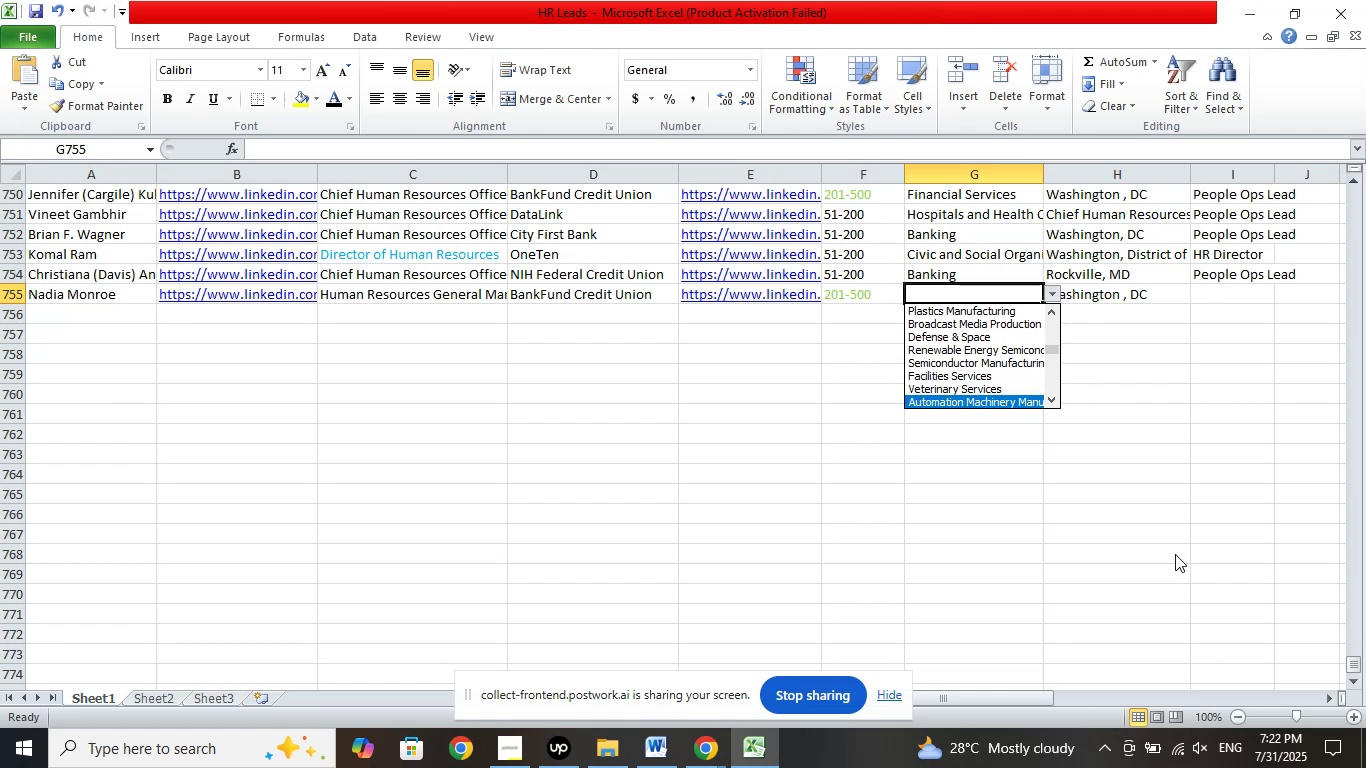 
key(ArrowDown)
 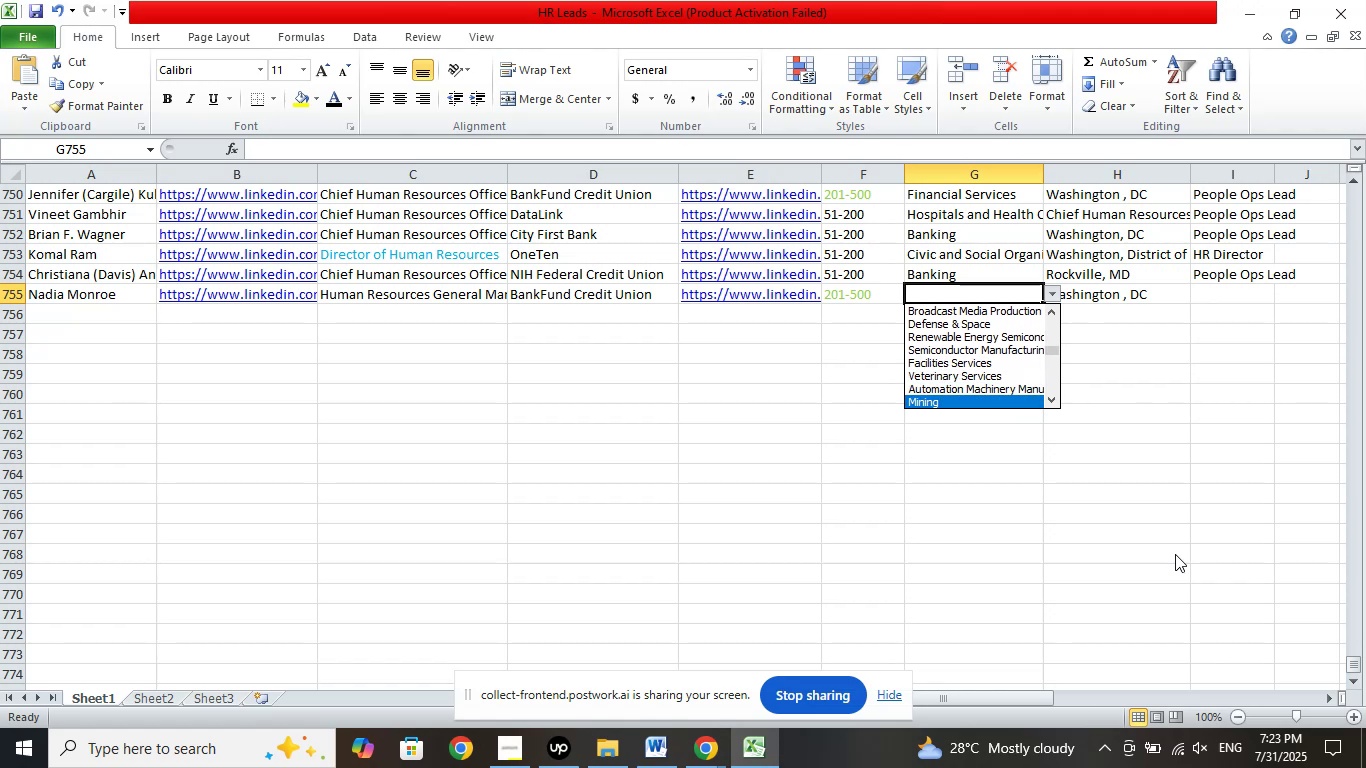 
key(ArrowDown)
 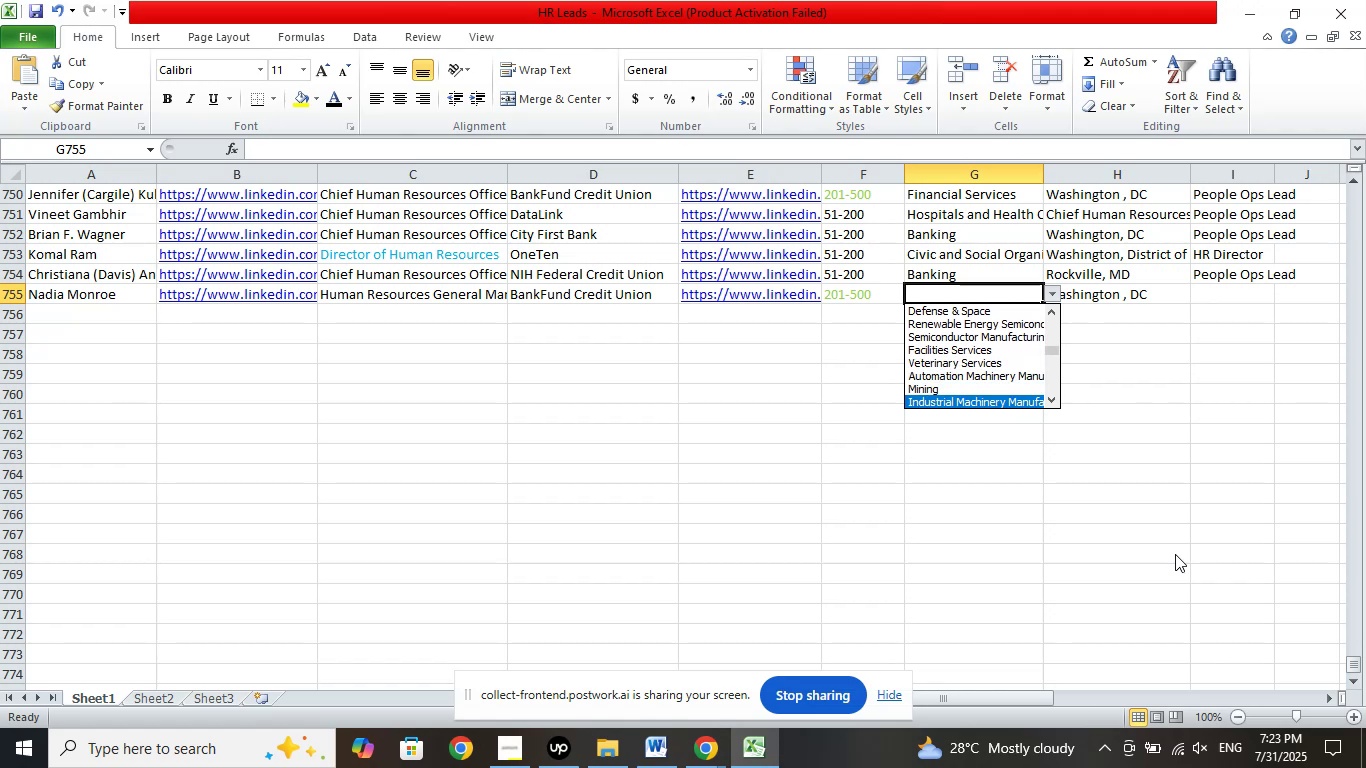 
key(ArrowDown)
 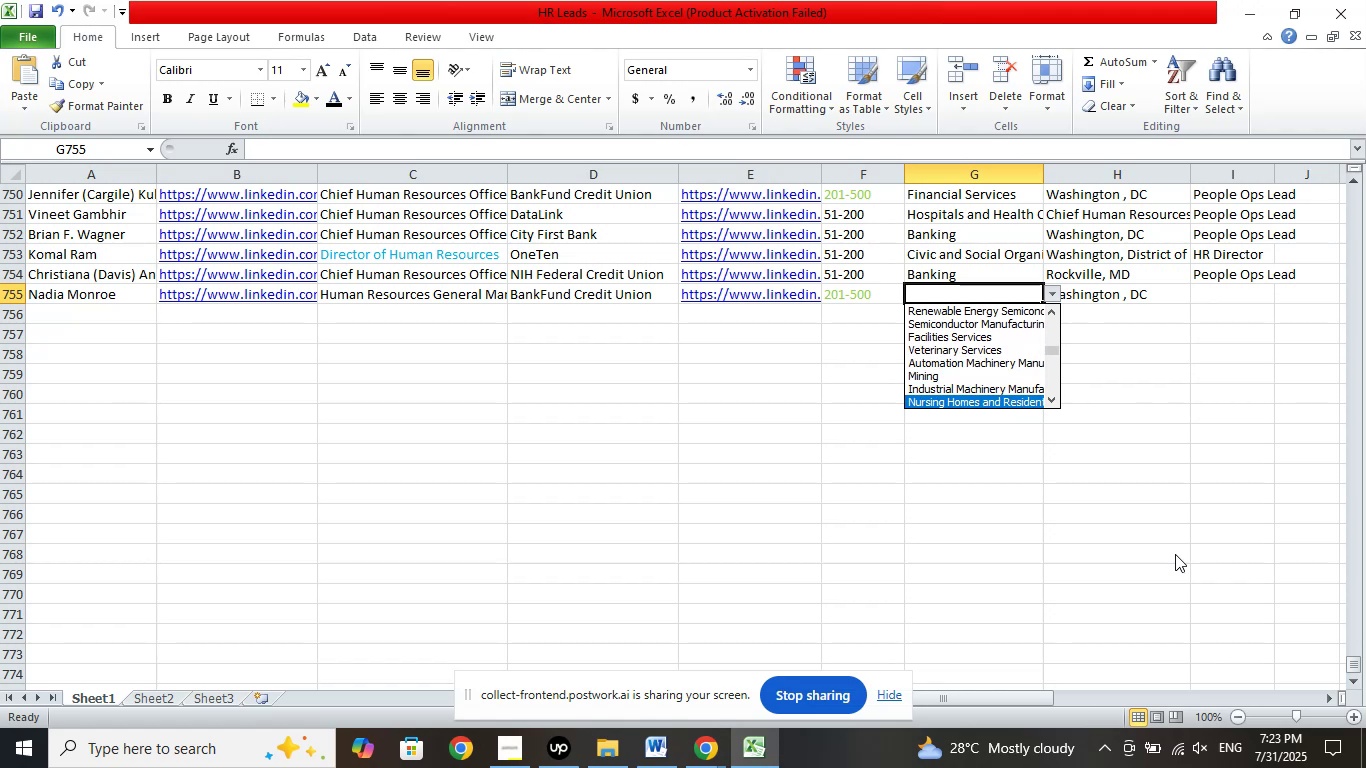 
key(ArrowDown)
 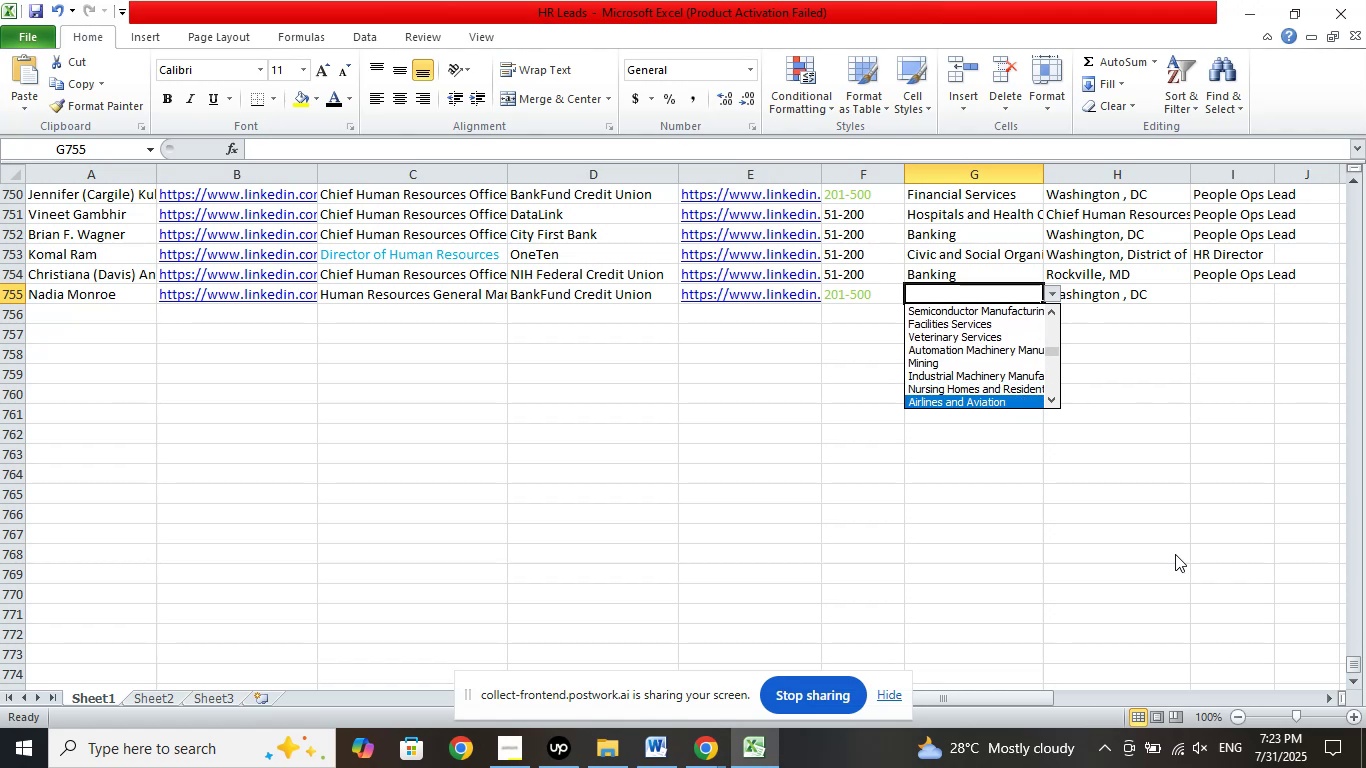 
key(ArrowDown)
 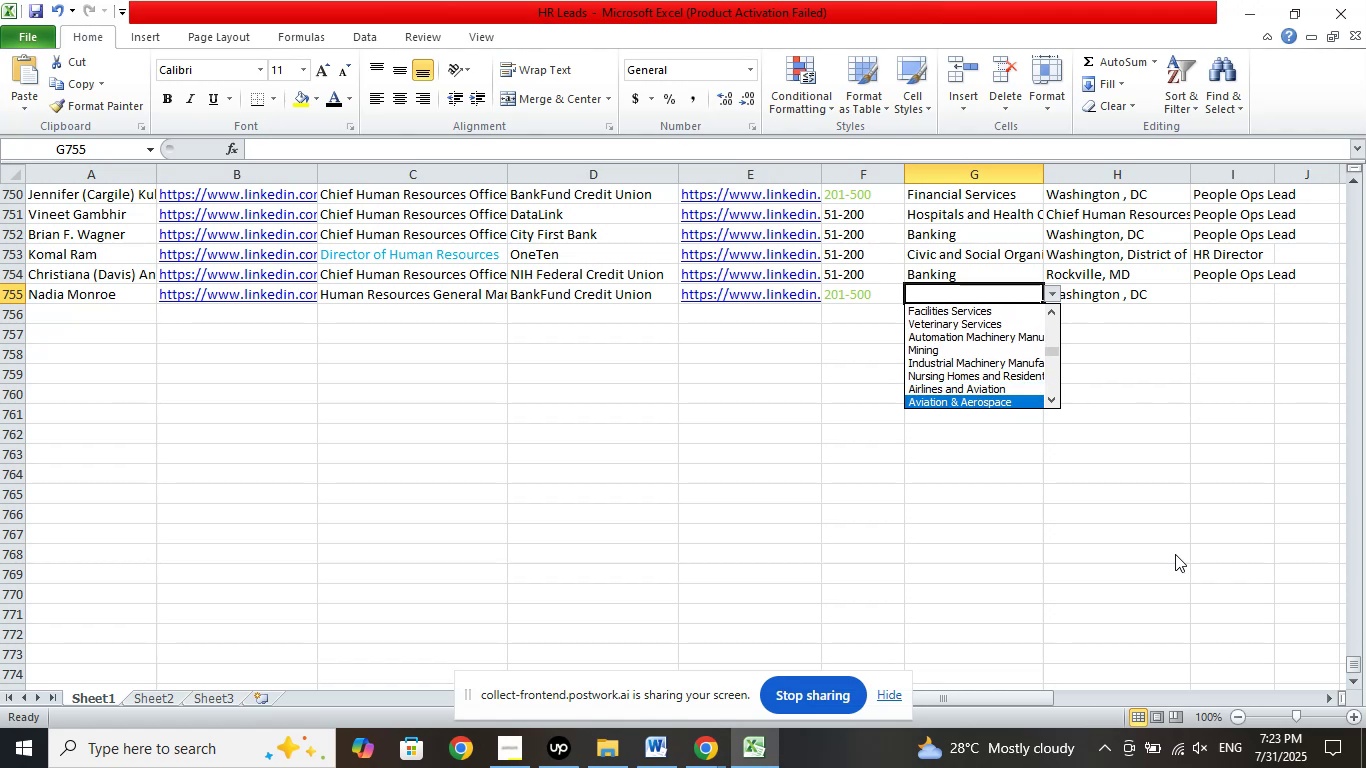 
key(ArrowDown)
 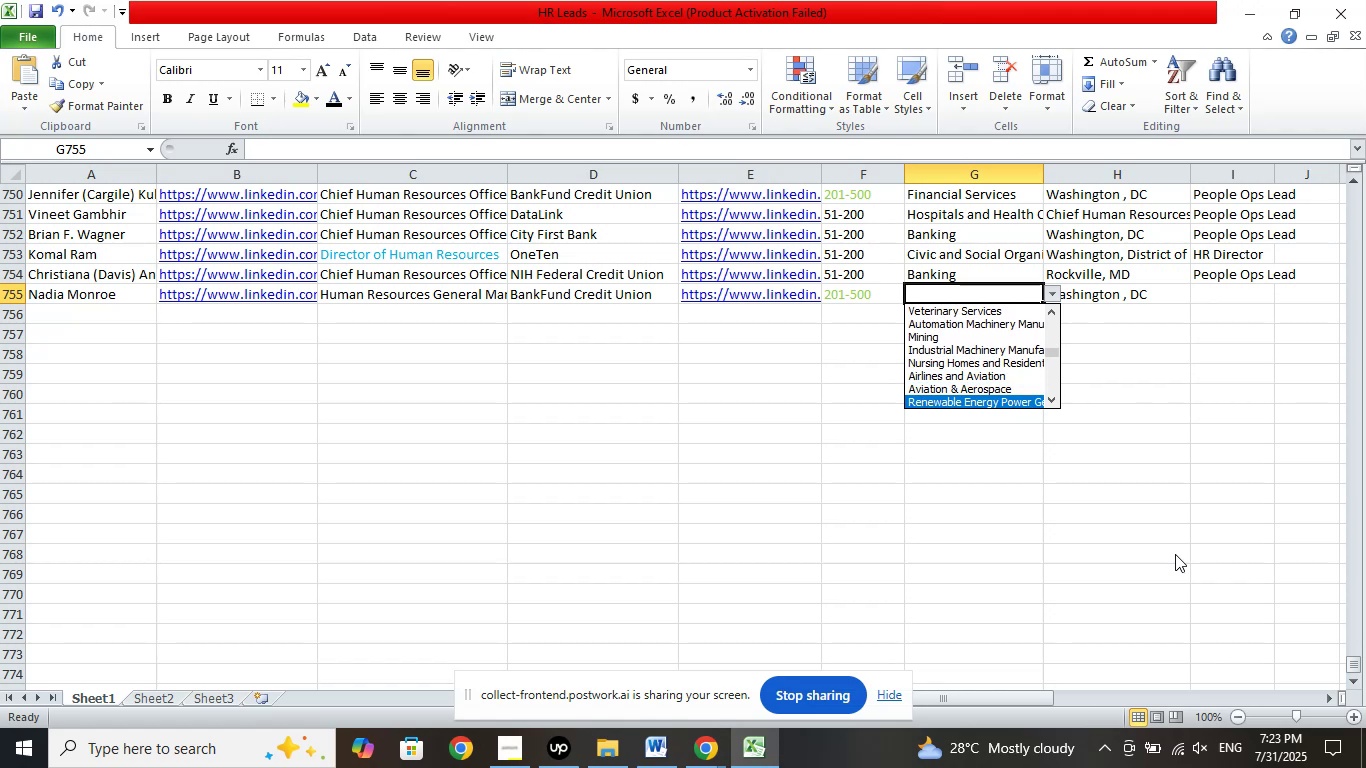 
key(ArrowDown)
 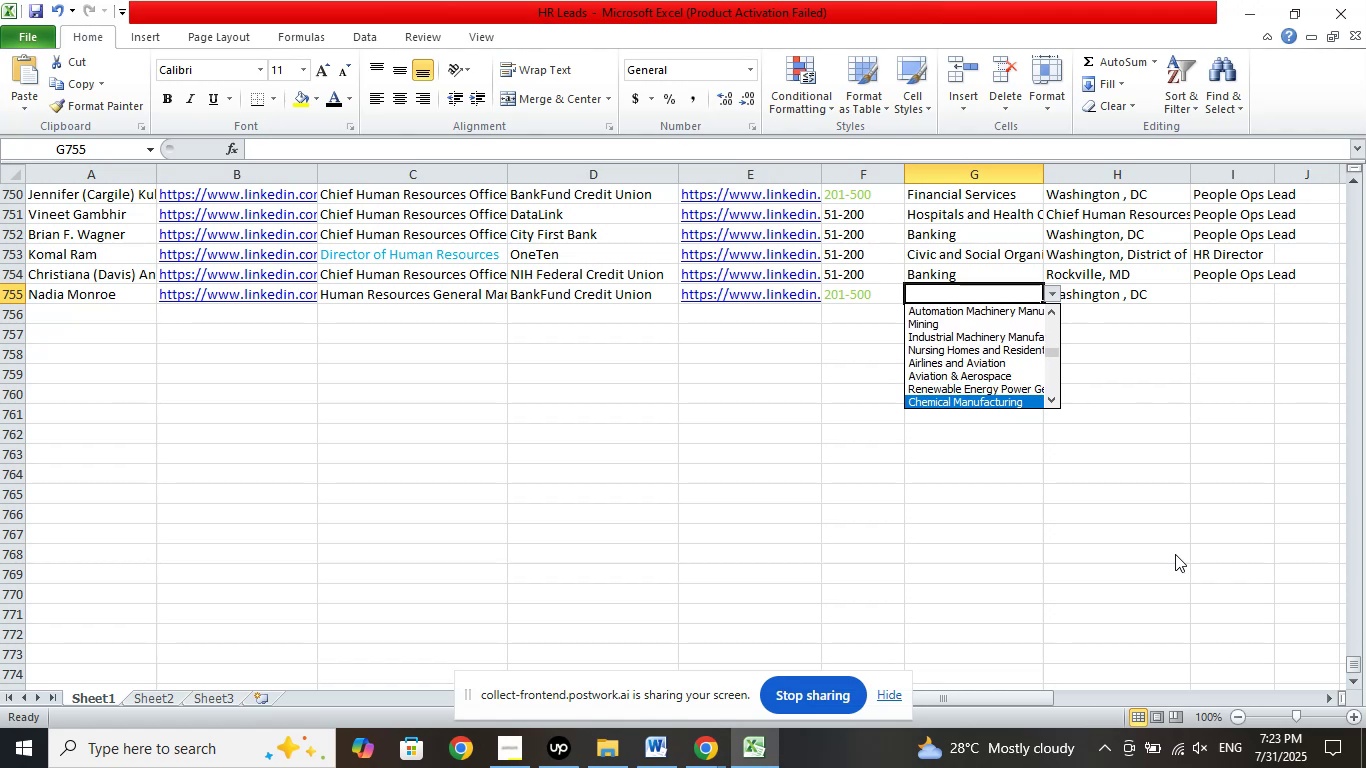 
key(ArrowDown)
 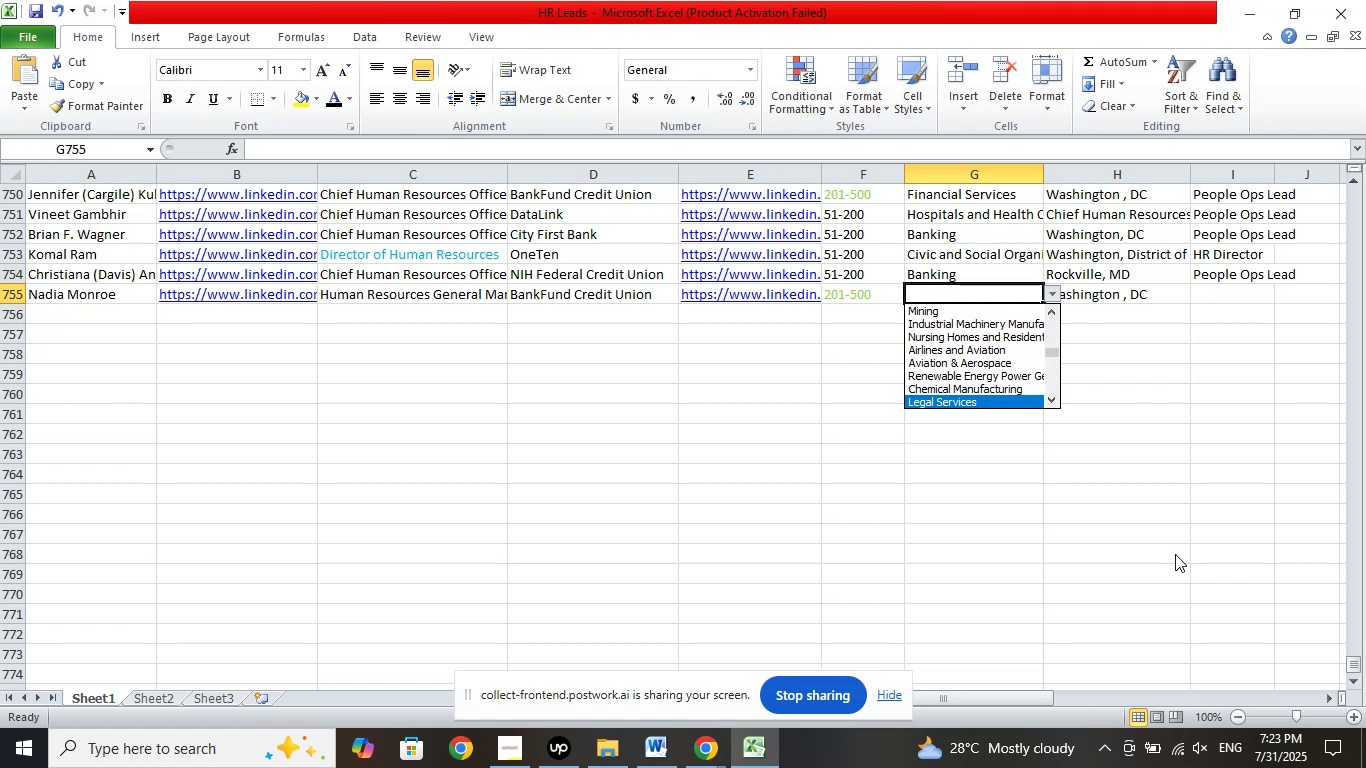 
key(ArrowDown)
 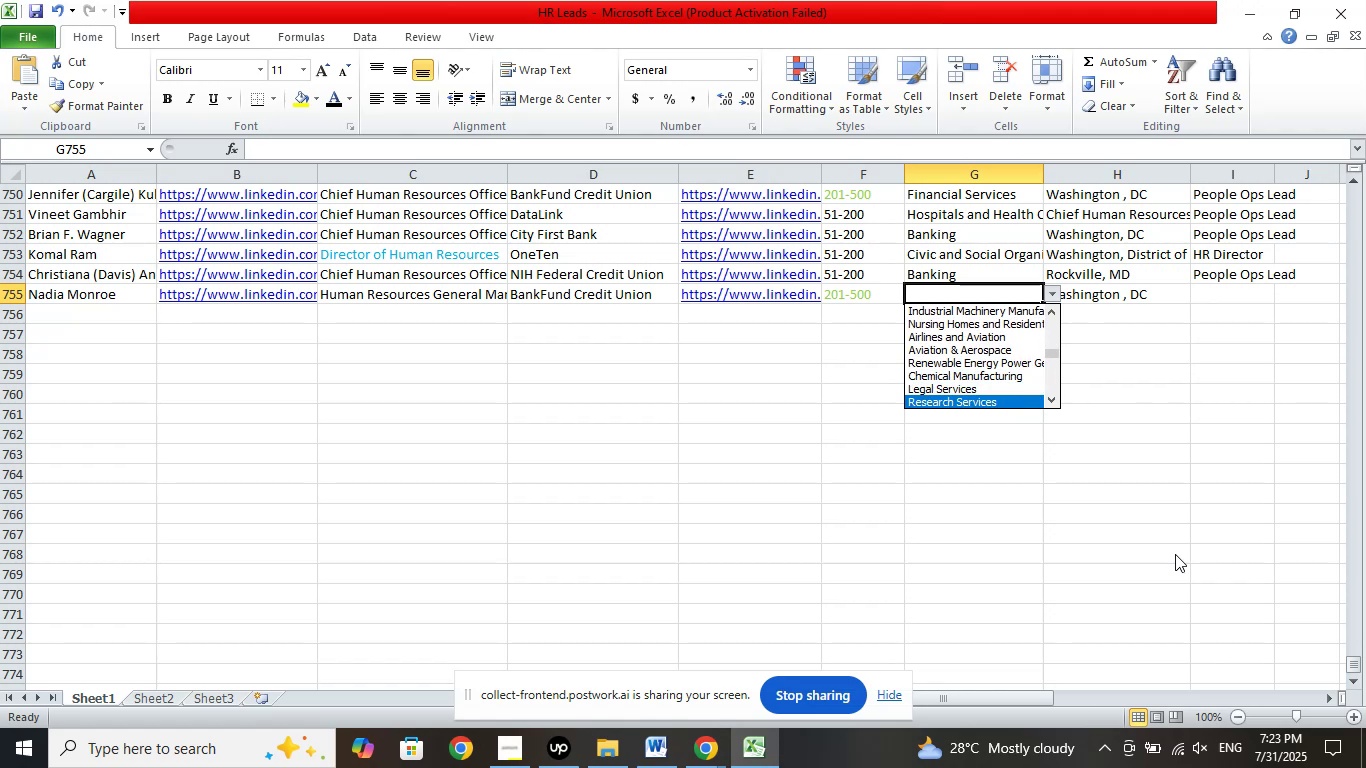 
key(ArrowDown)
 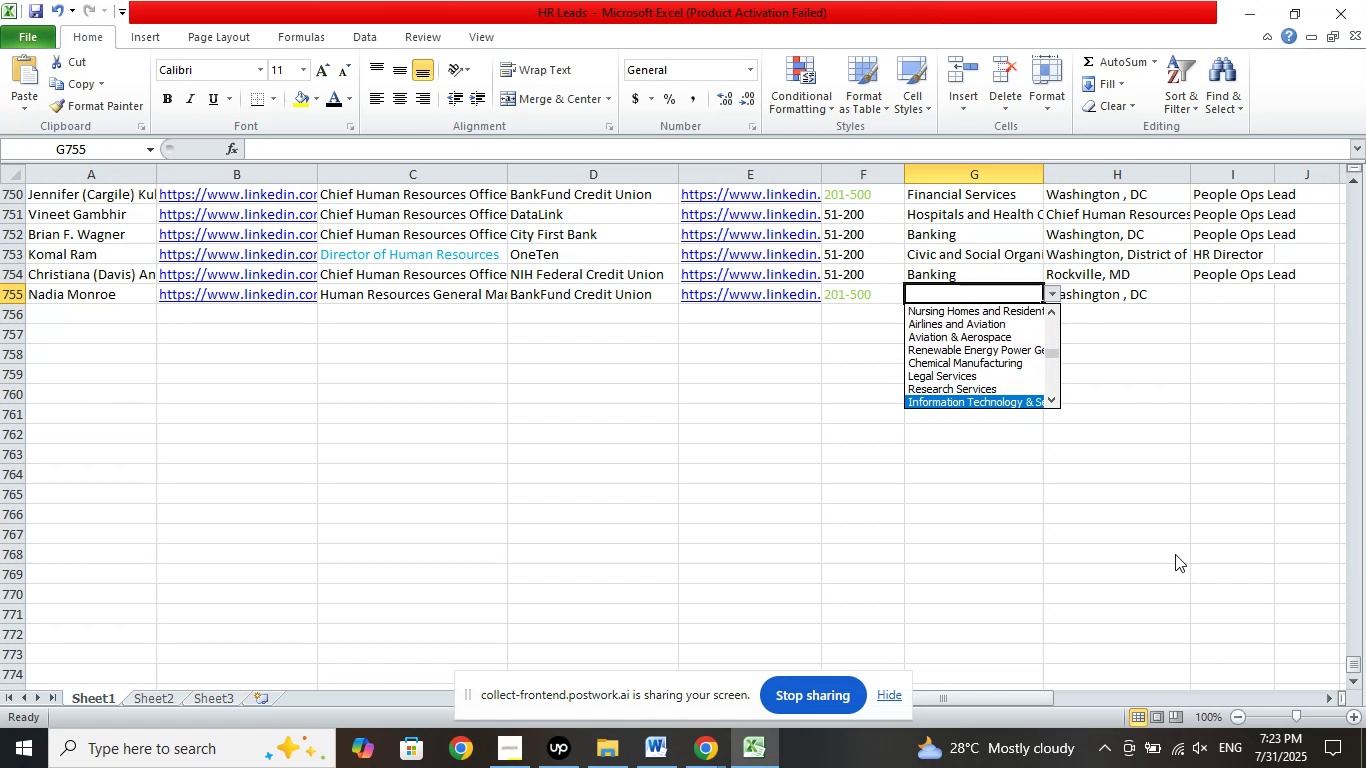 
key(ArrowDown)
 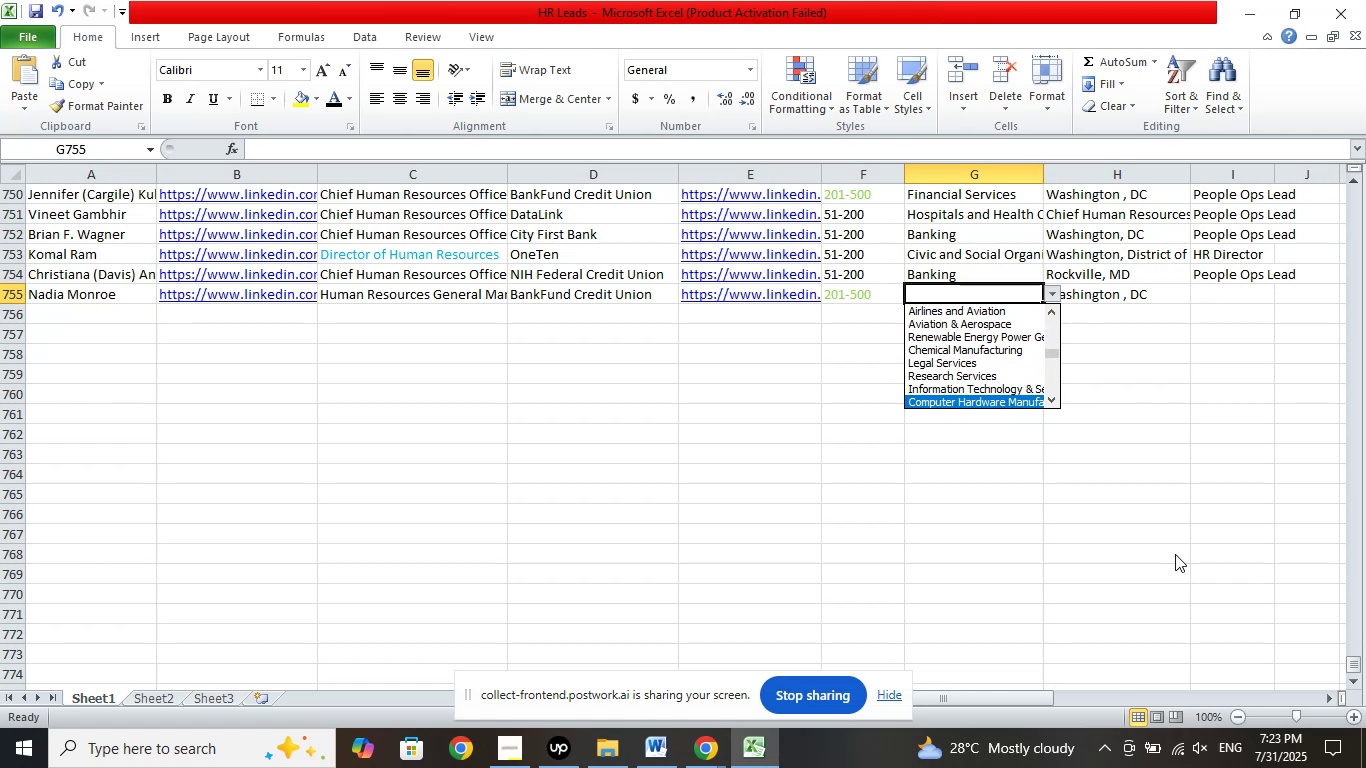 
key(ArrowDown)
 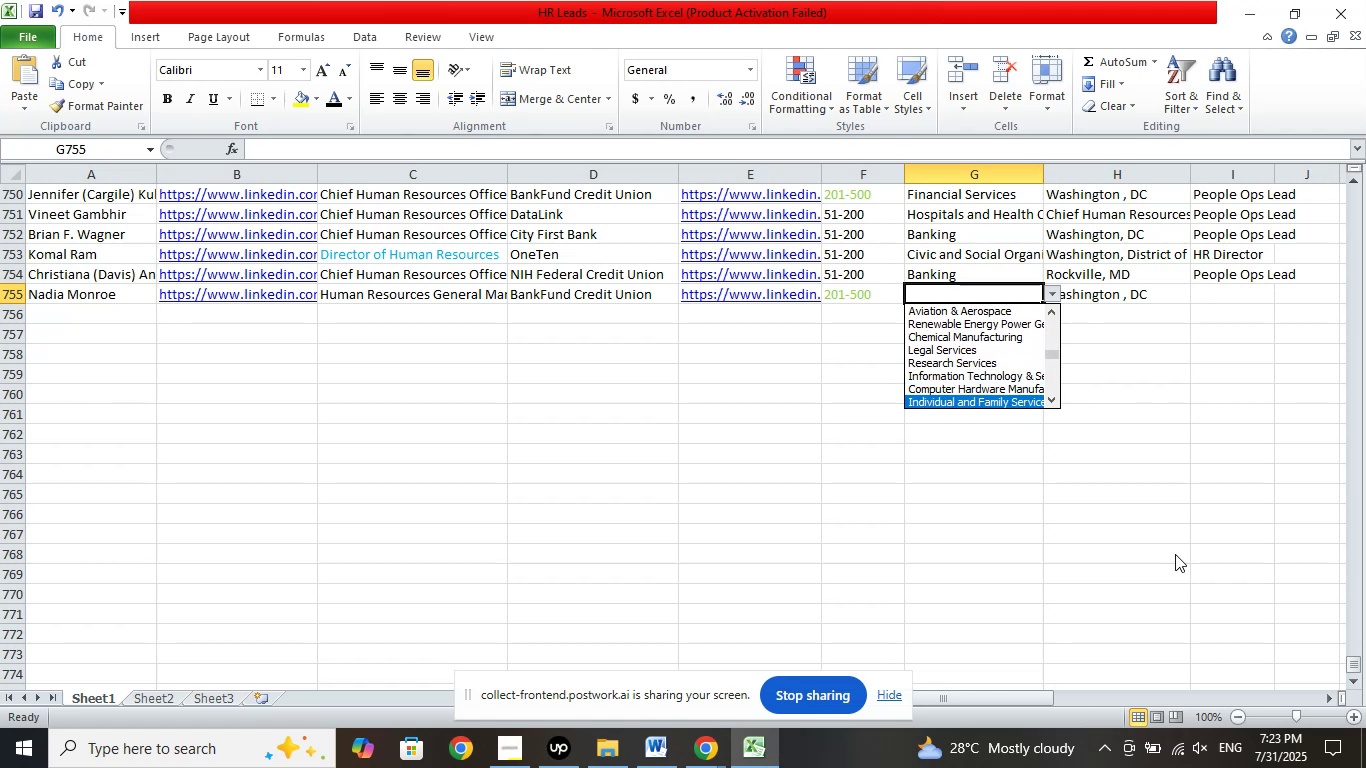 
key(ArrowDown)
 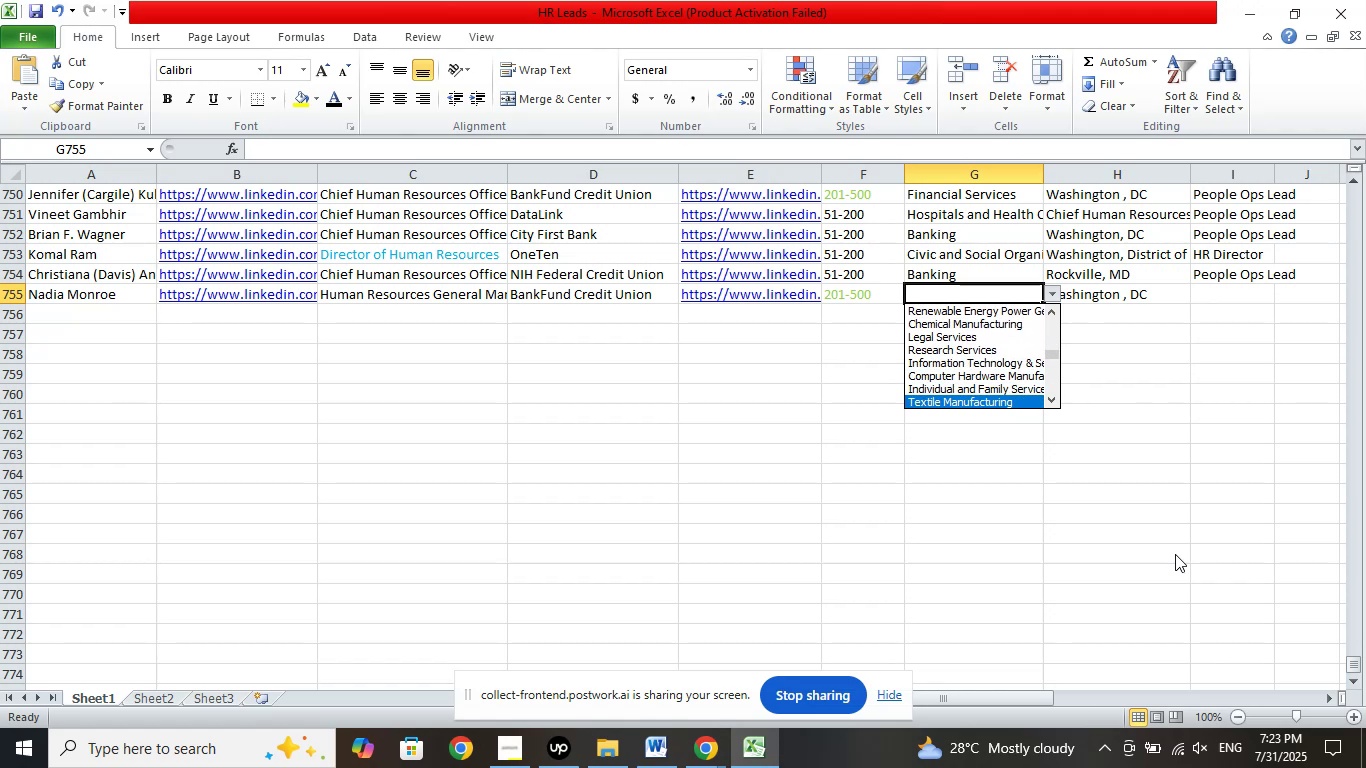 
key(ArrowDown)
 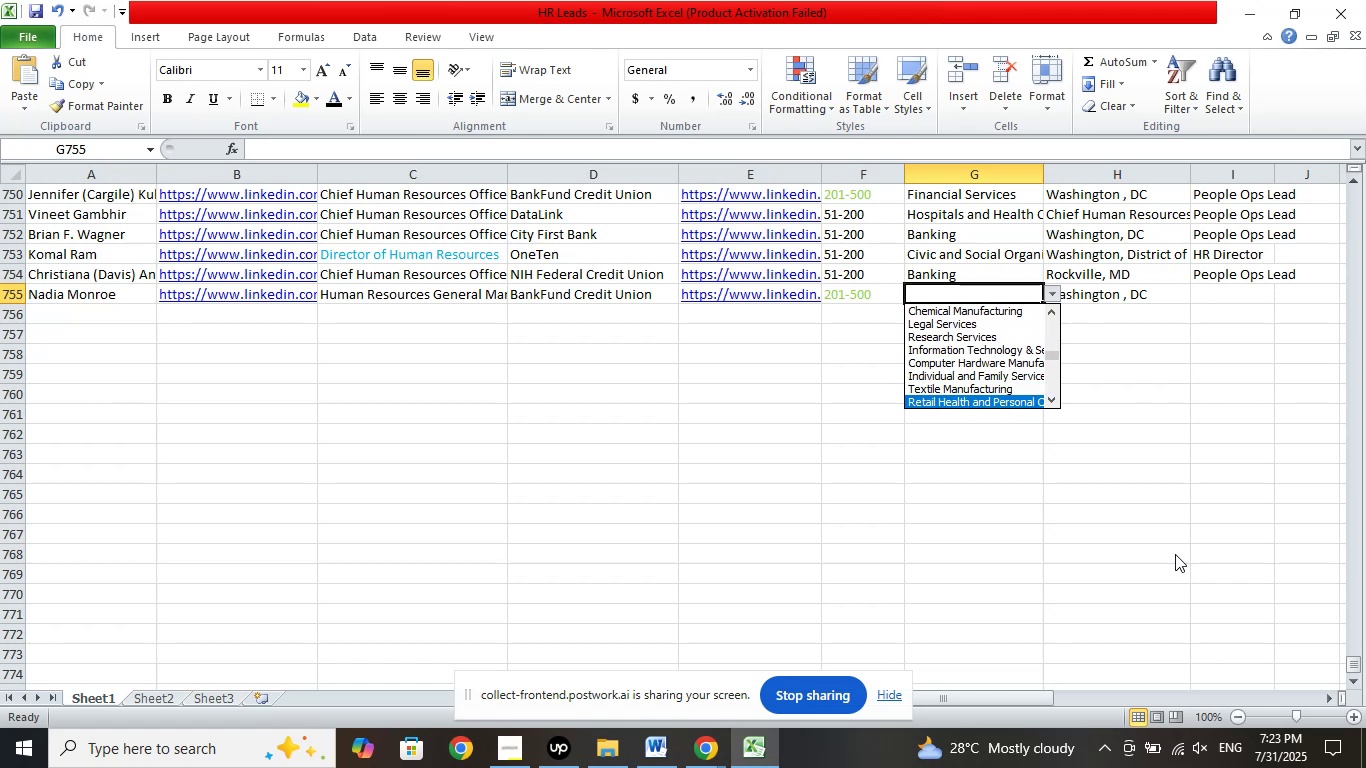 
key(ArrowDown)
 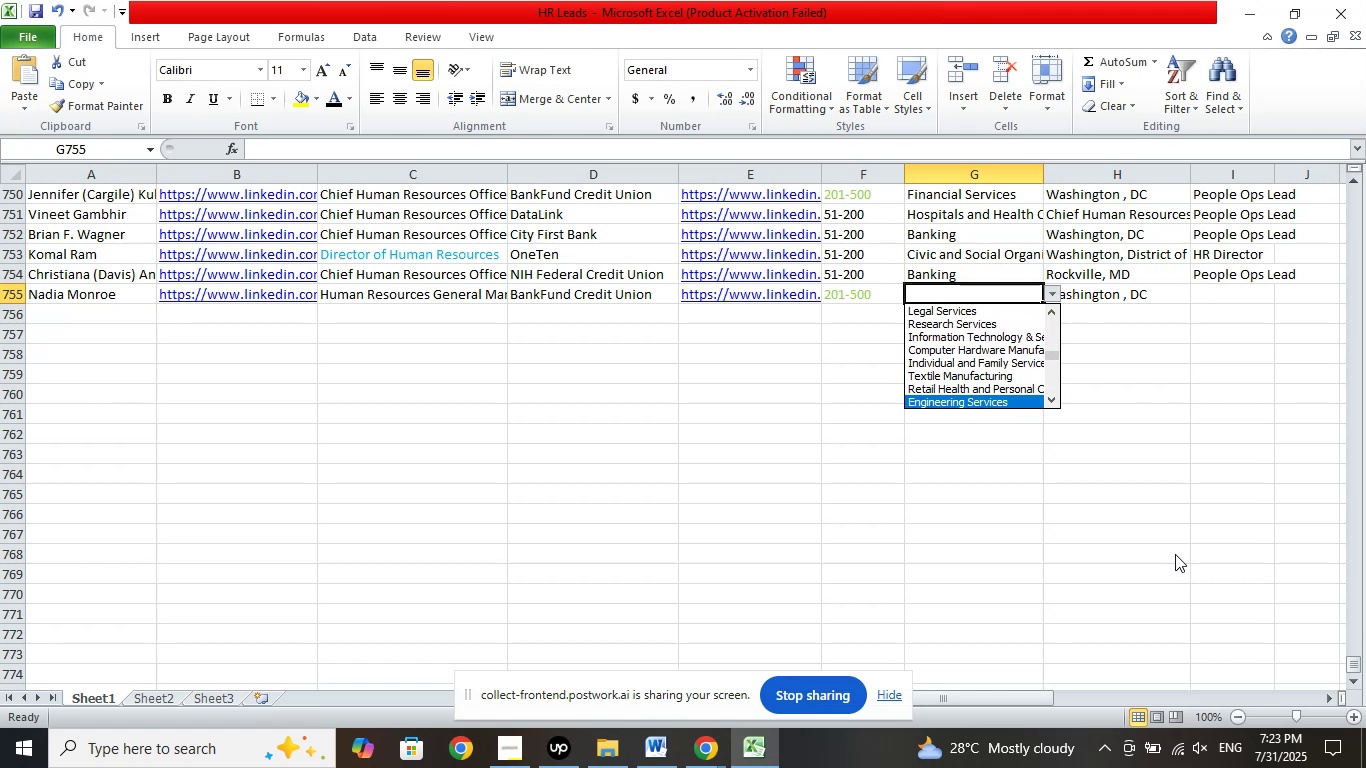 
key(ArrowDown)
 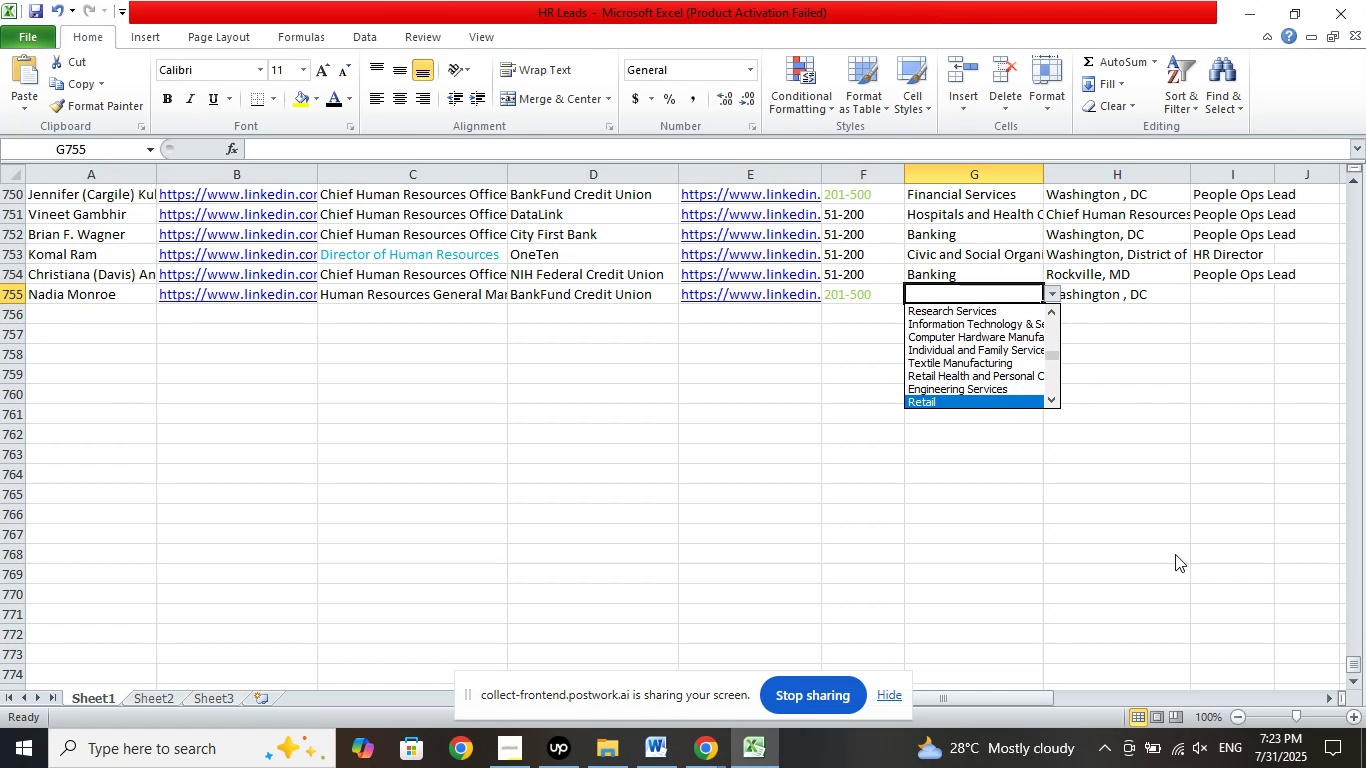 
key(ArrowDown)
 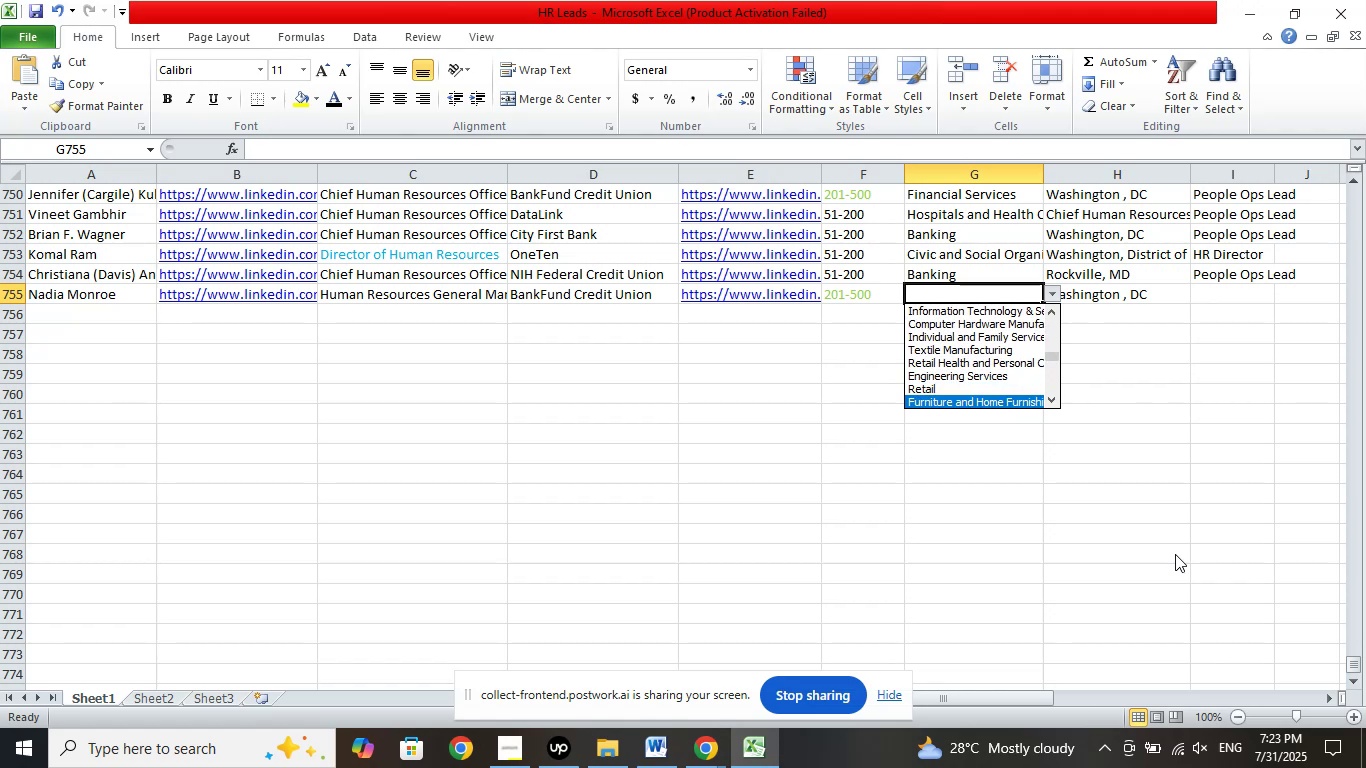 
key(ArrowDown)
 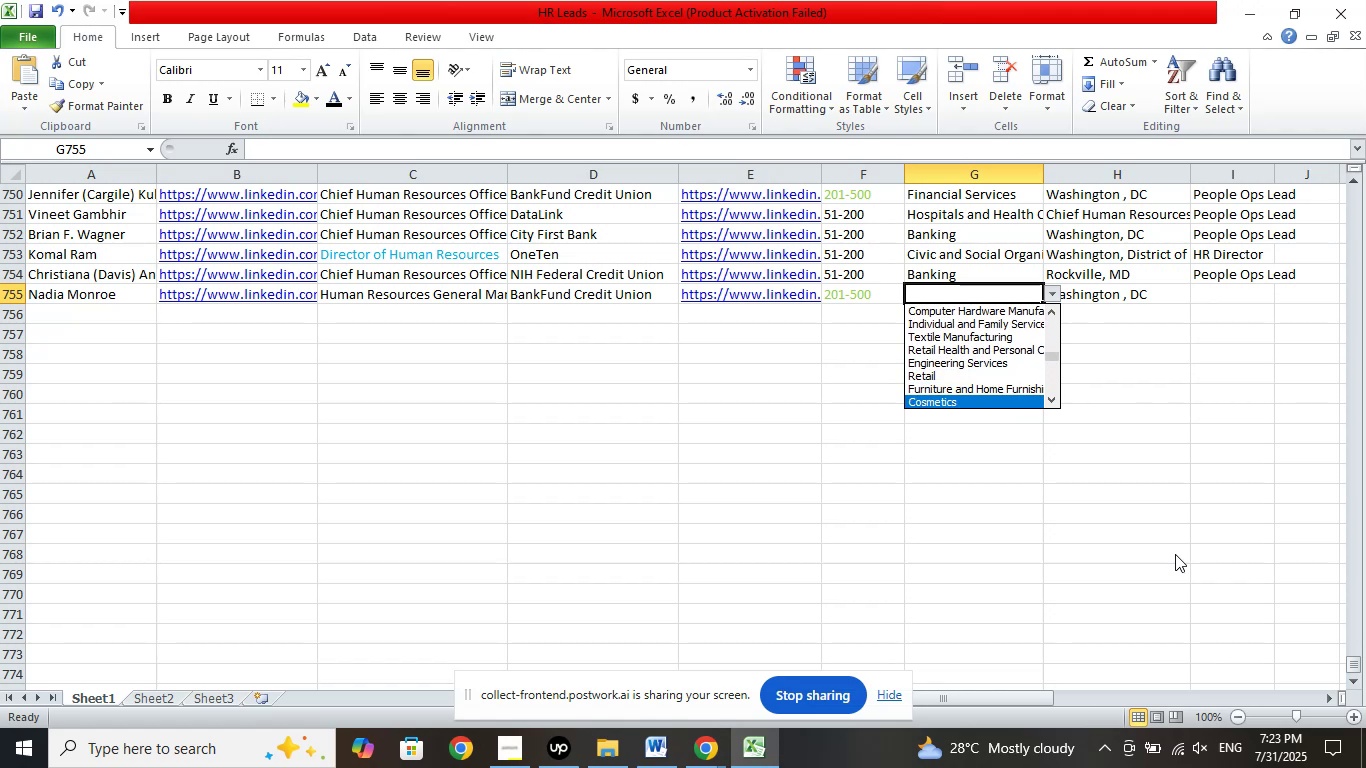 
key(ArrowDown)
 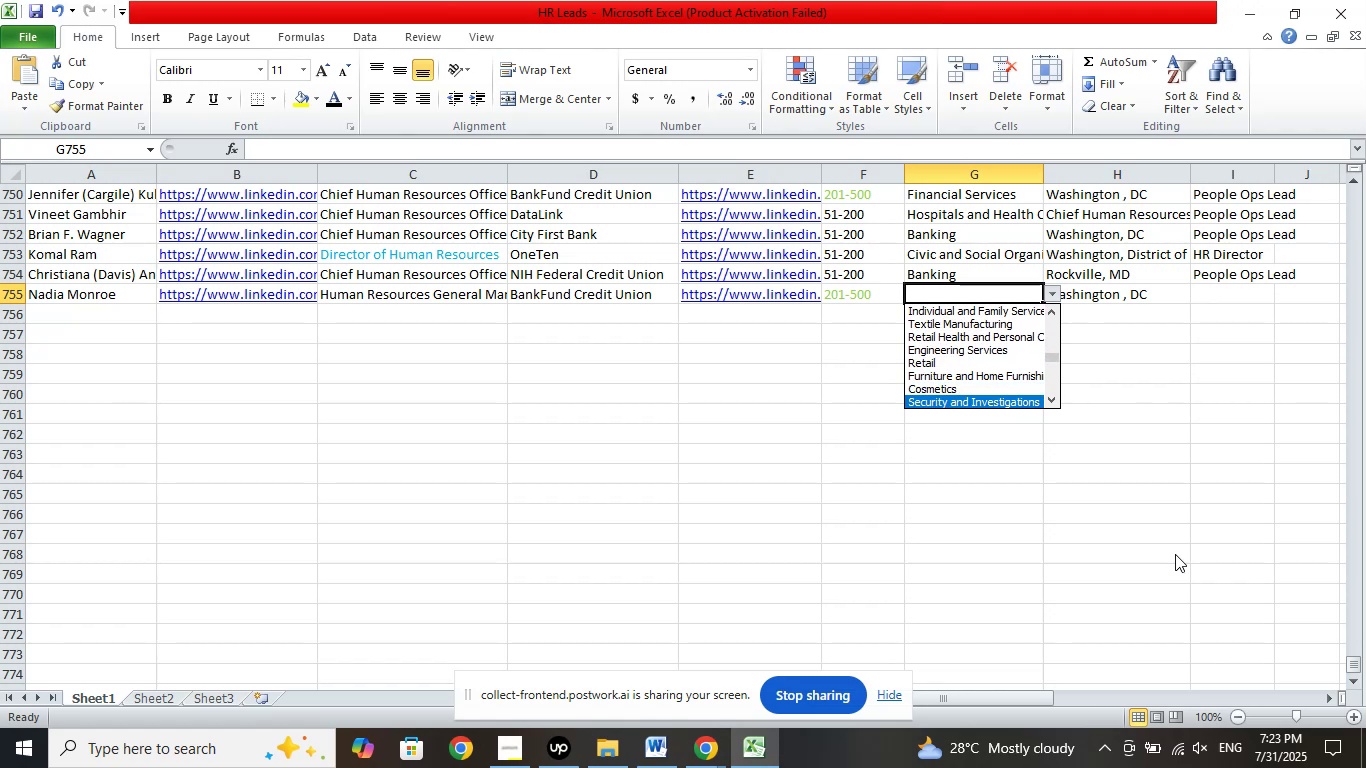 
key(ArrowDown)
 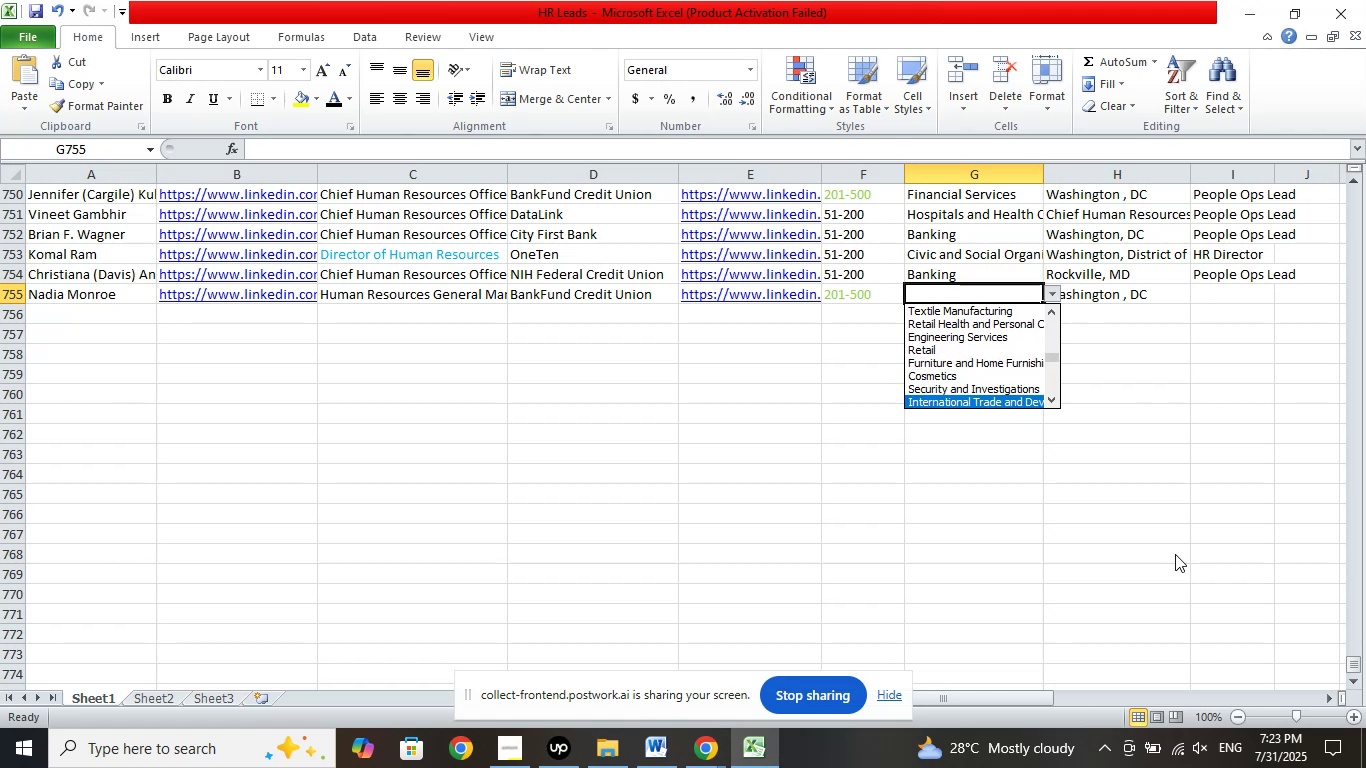 
key(ArrowDown)
 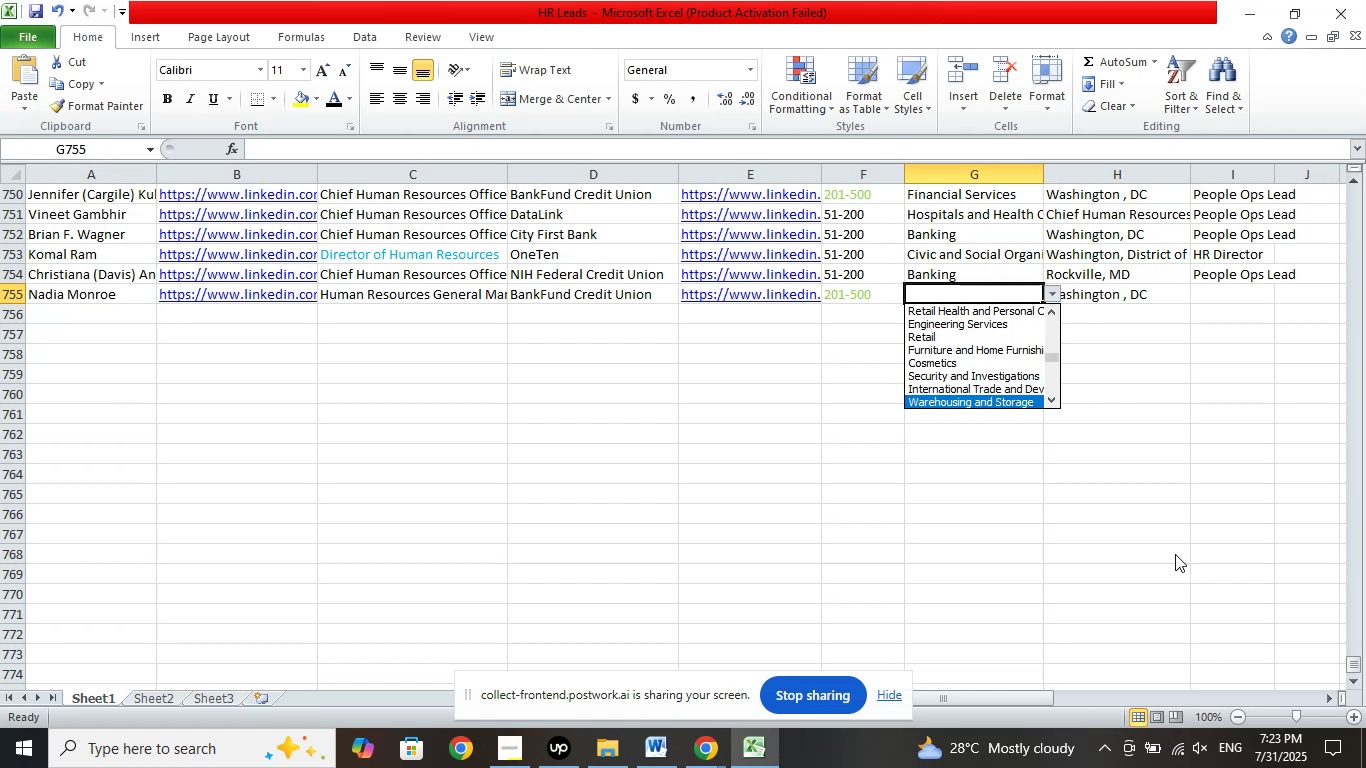 
key(ArrowDown)
 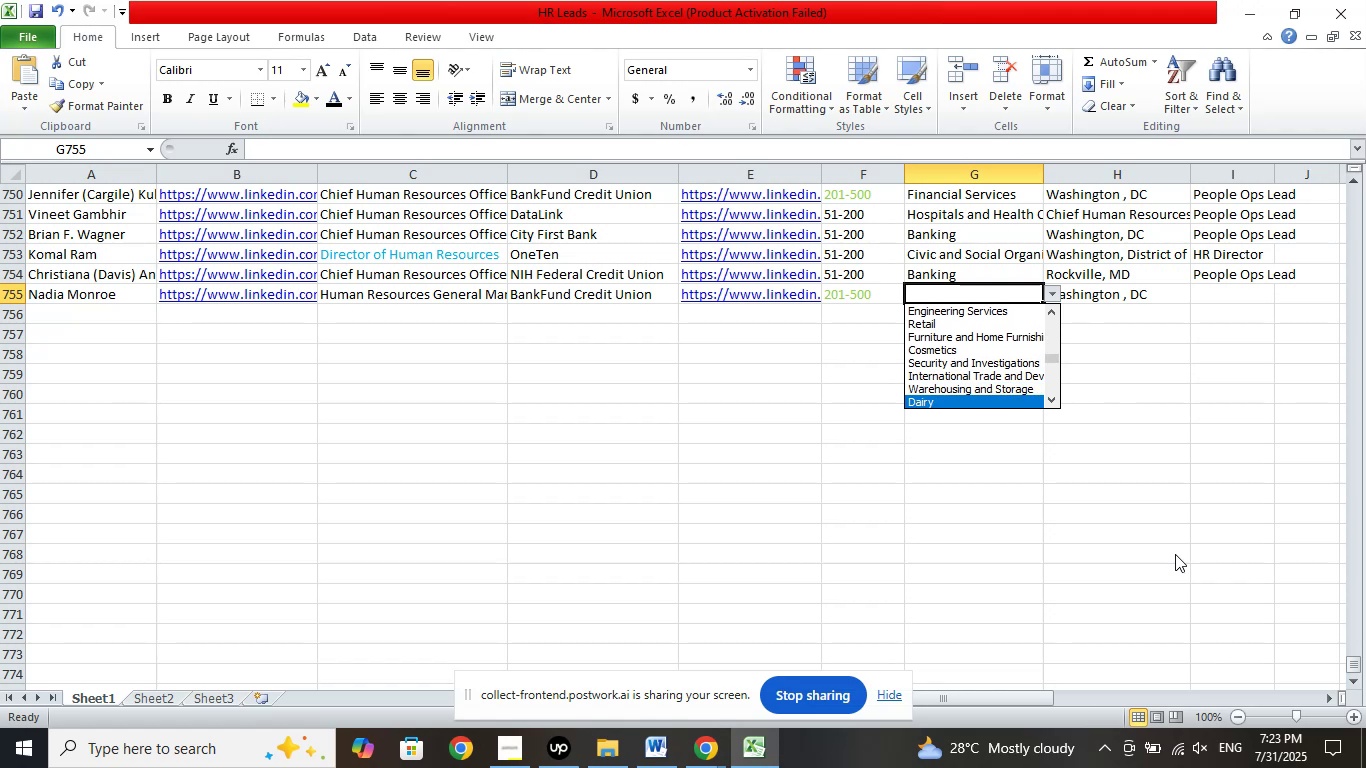 
key(ArrowDown)
 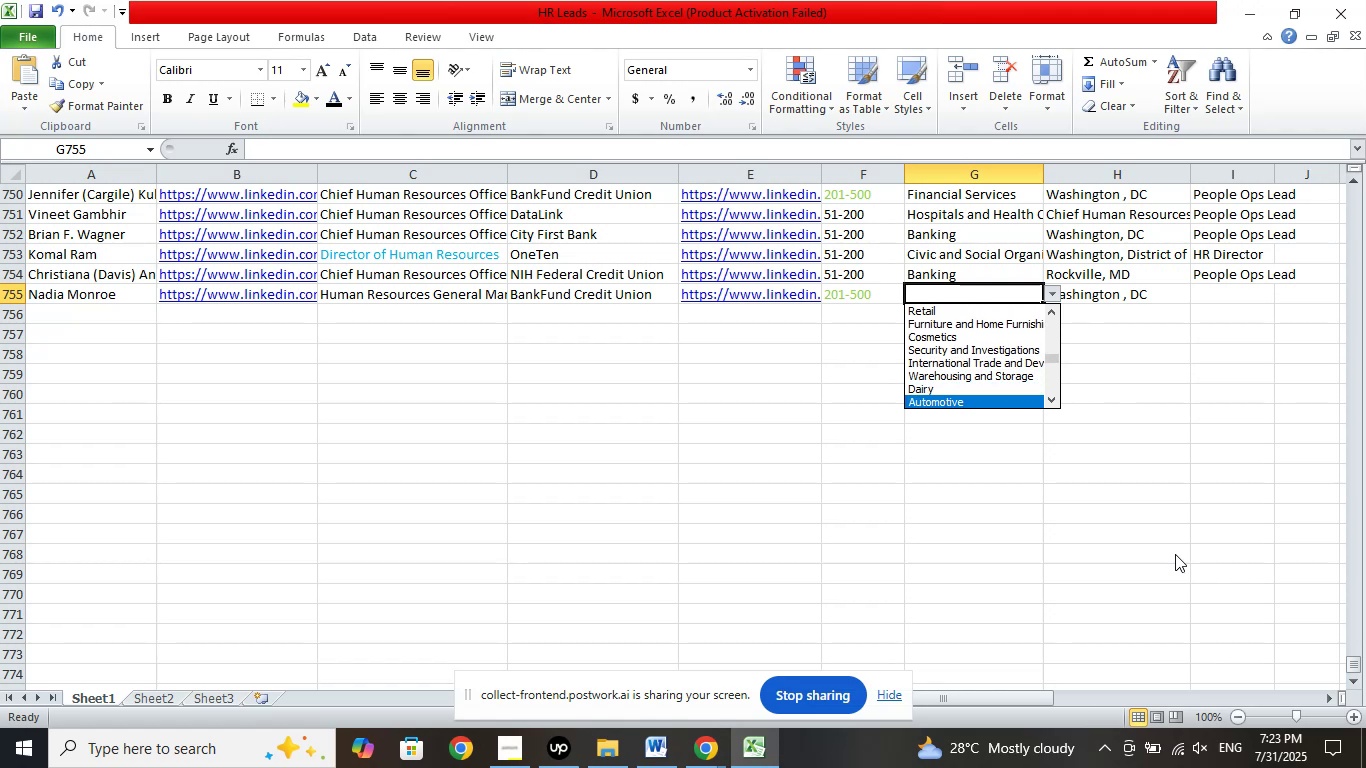 
key(ArrowDown)
 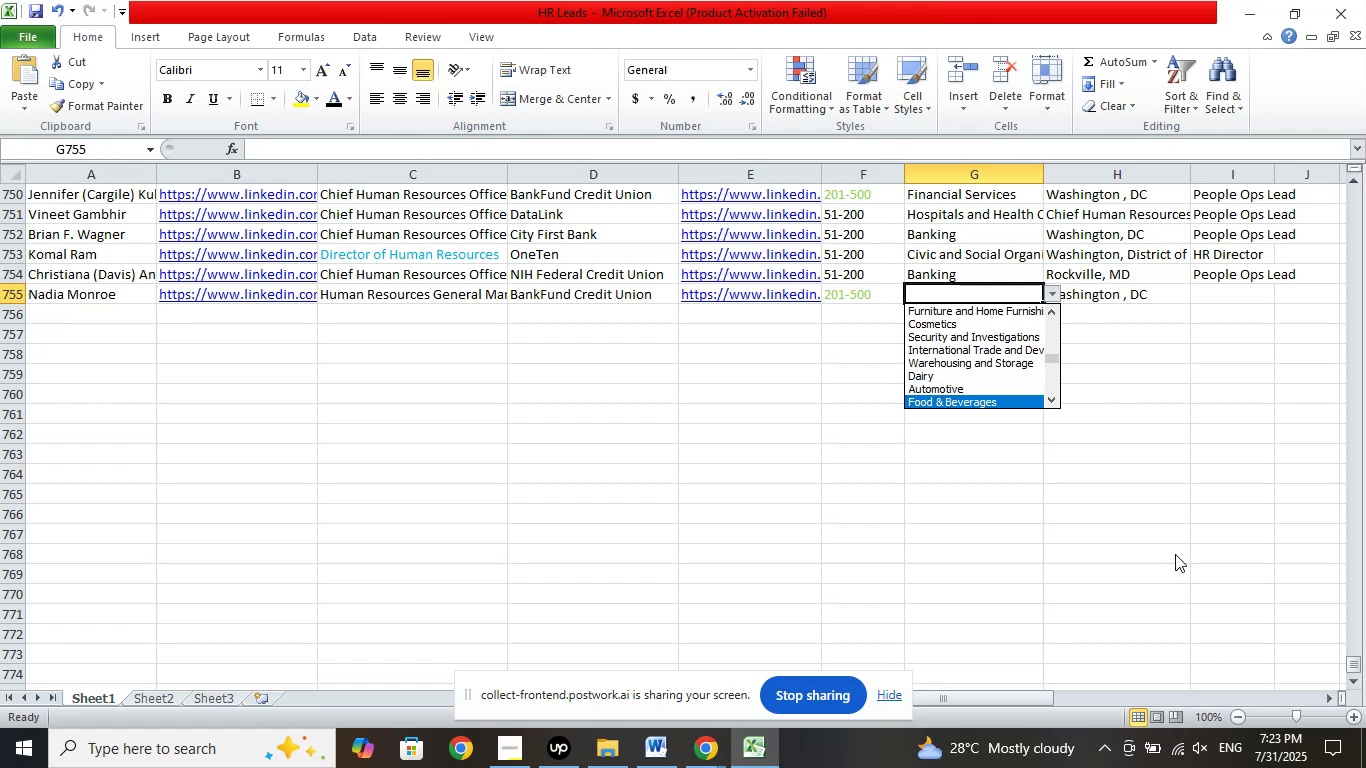 
key(ArrowDown)
 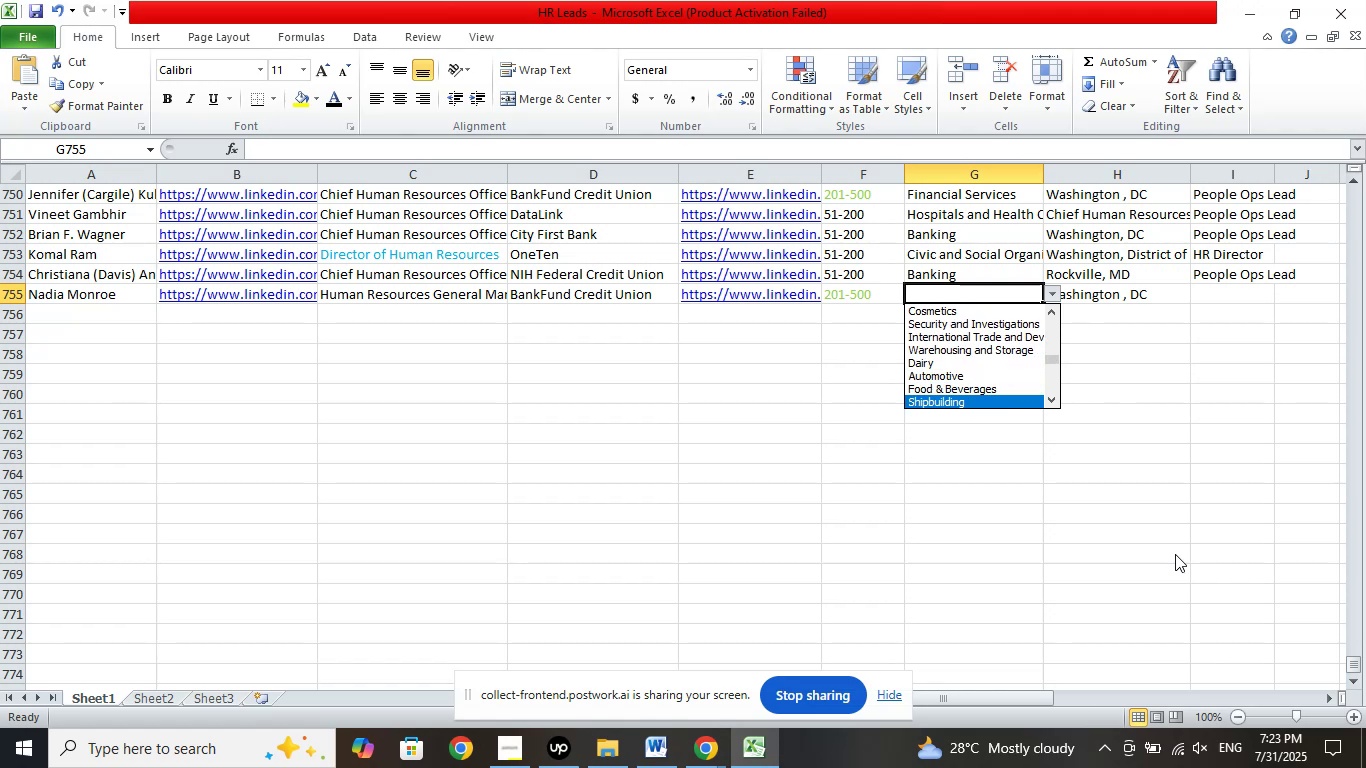 
key(ArrowDown)
 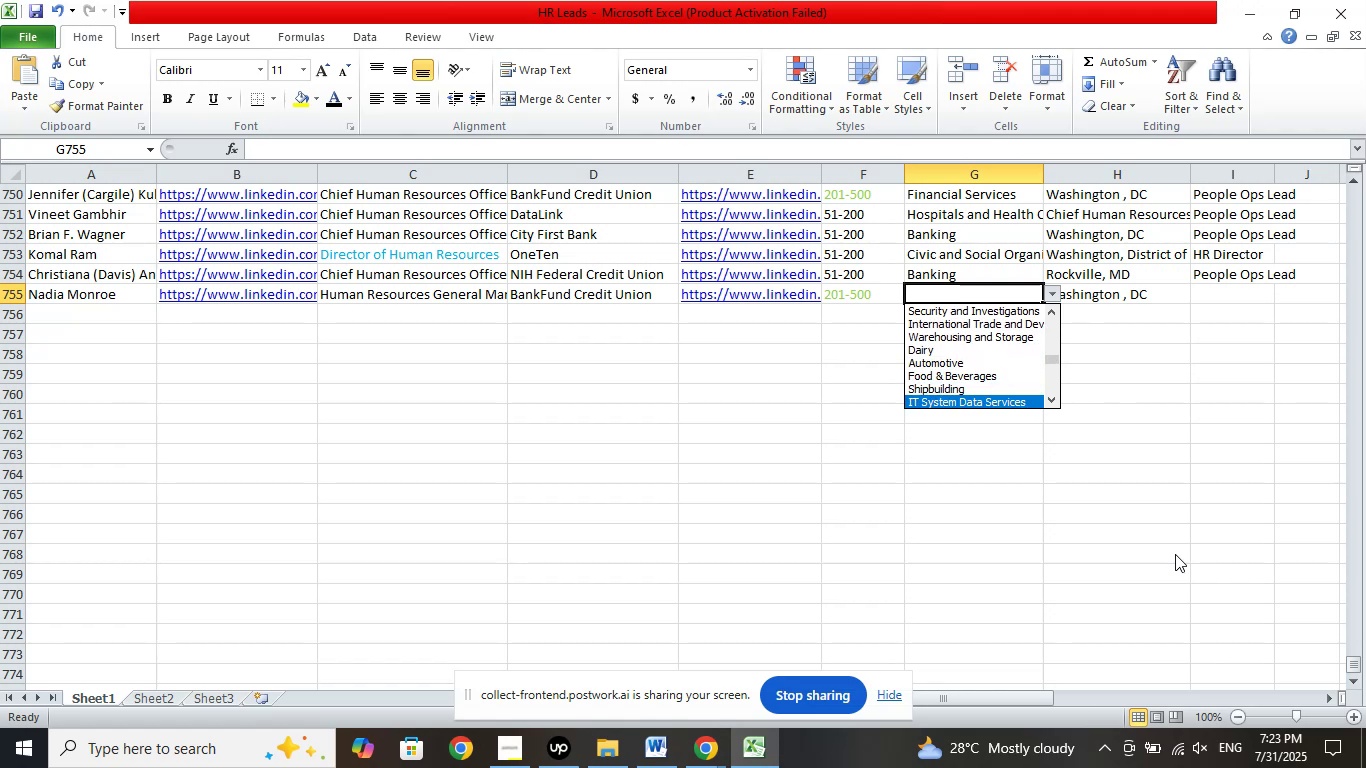 
key(ArrowDown)
 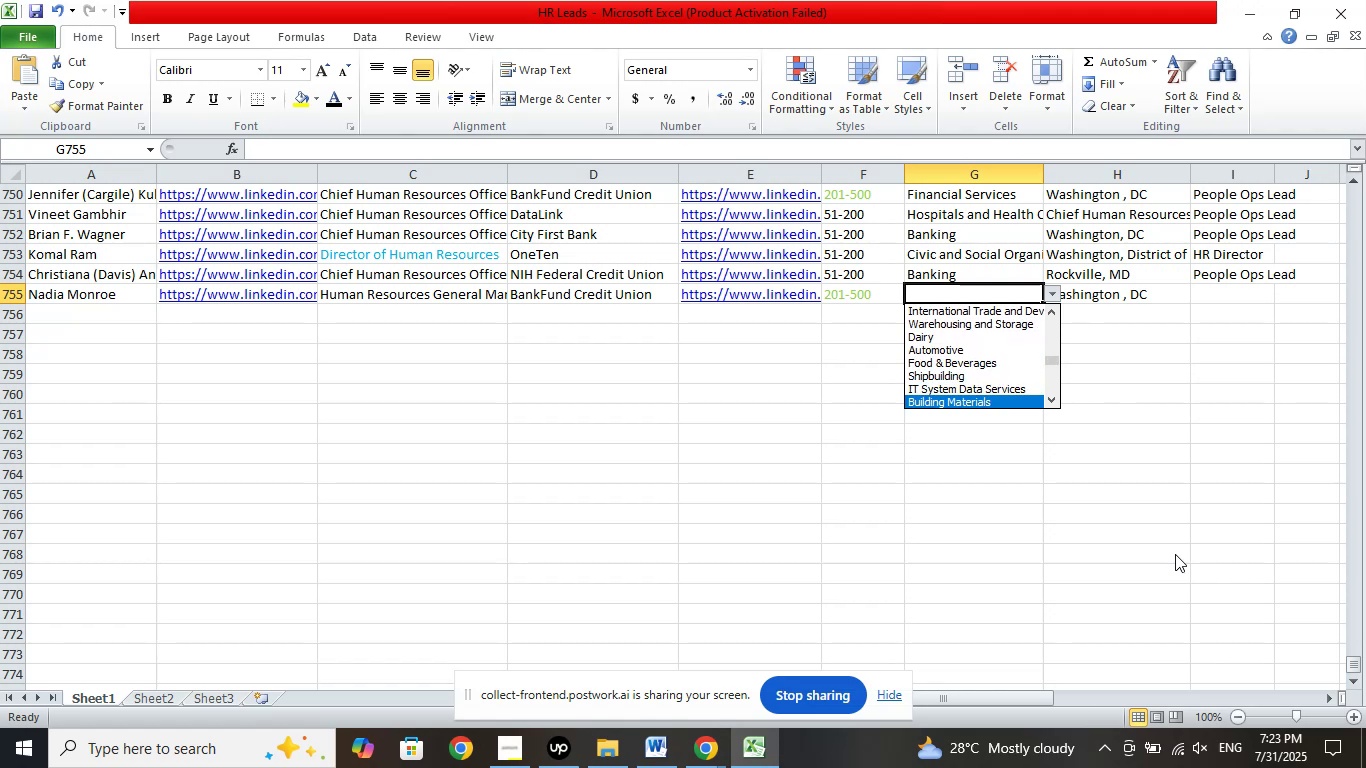 
key(ArrowDown)
 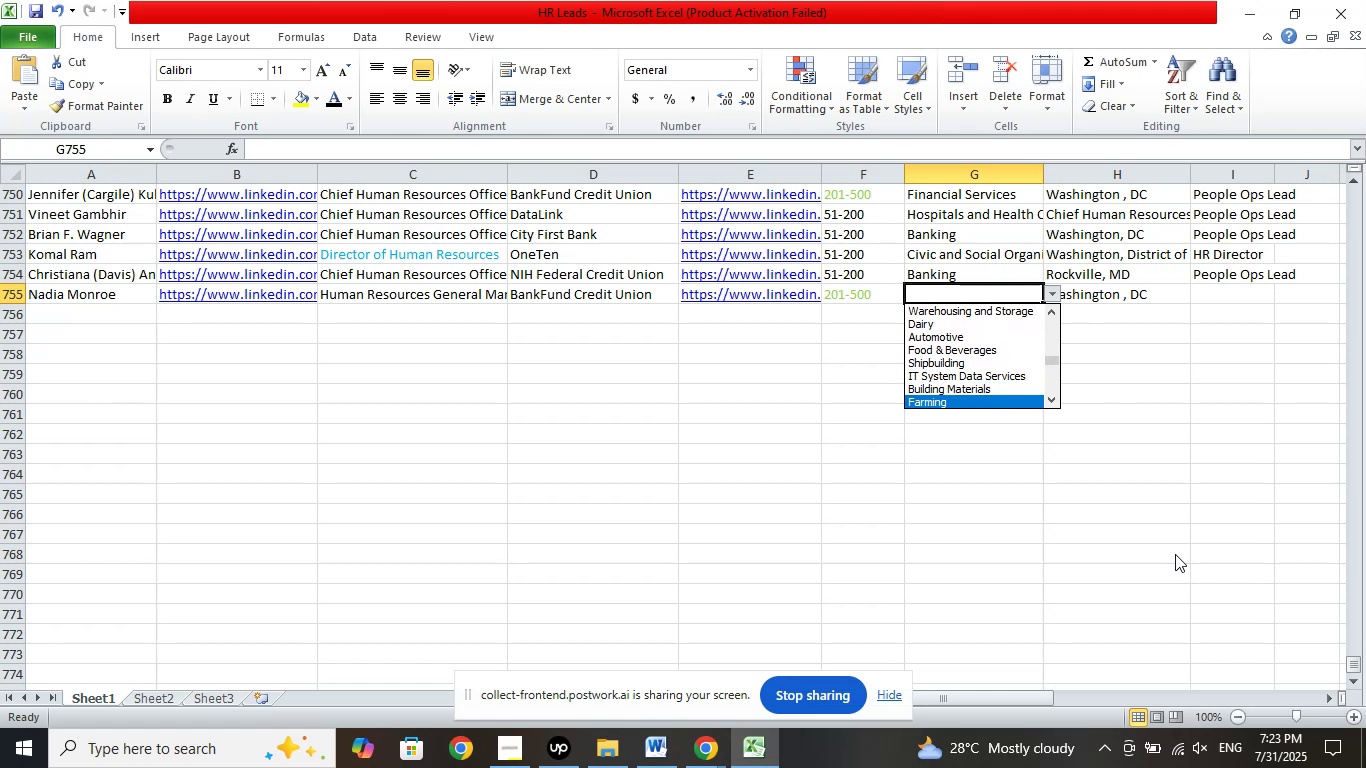 
key(ArrowDown)
 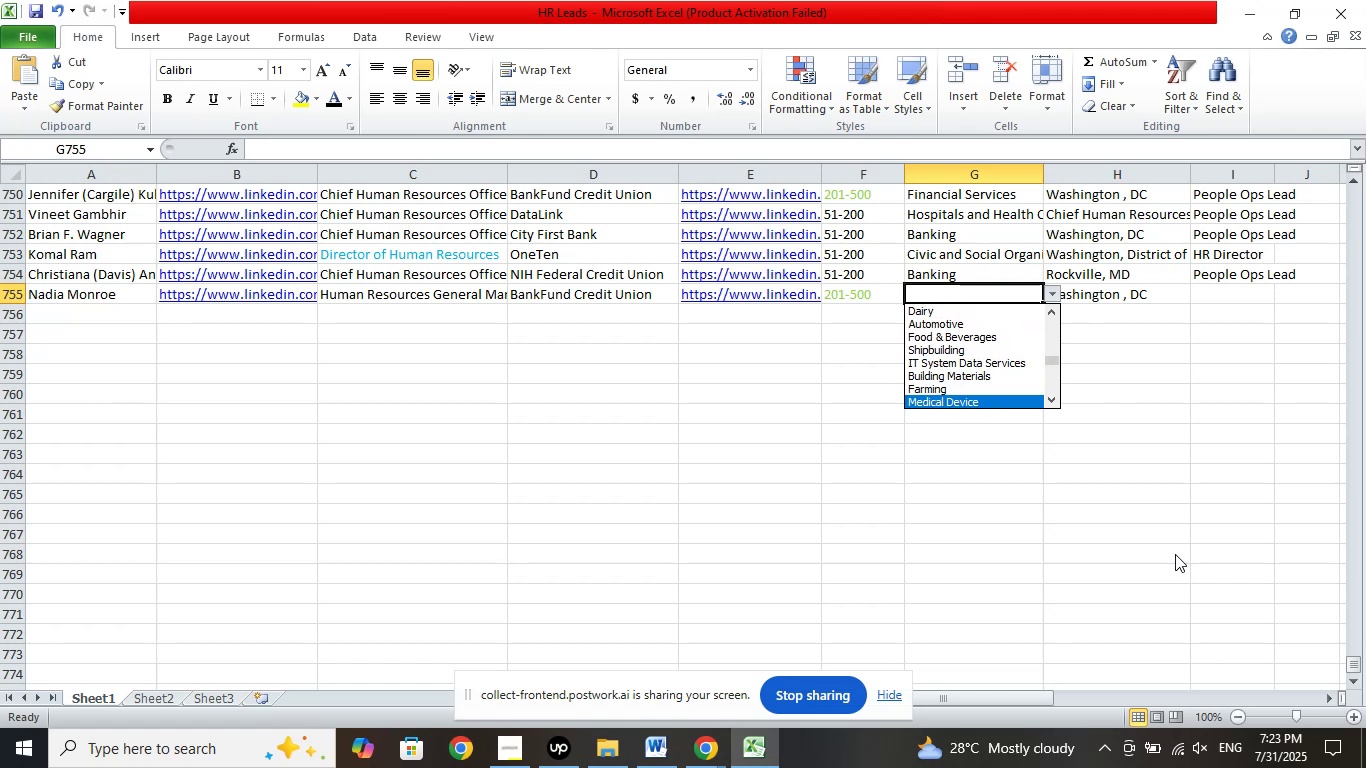 
key(ArrowDown)
 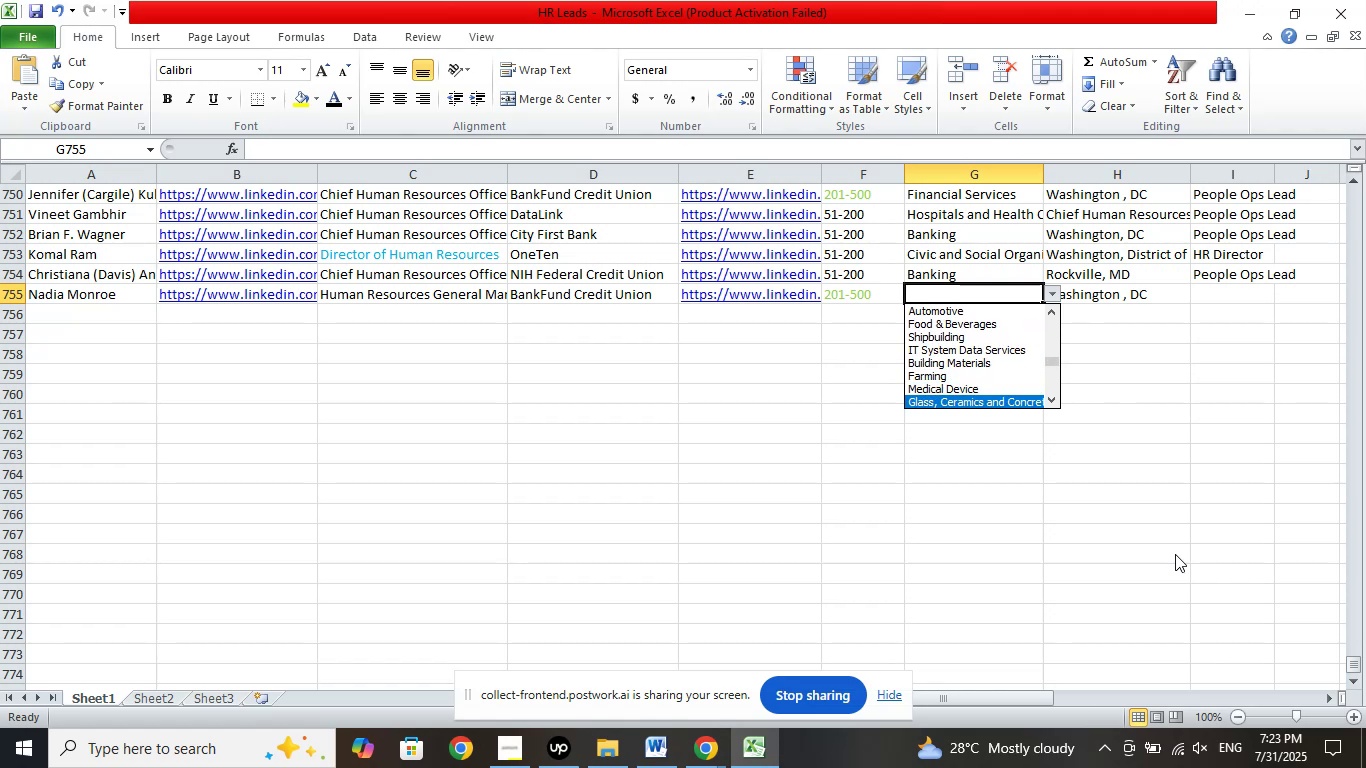 
key(ArrowDown)
 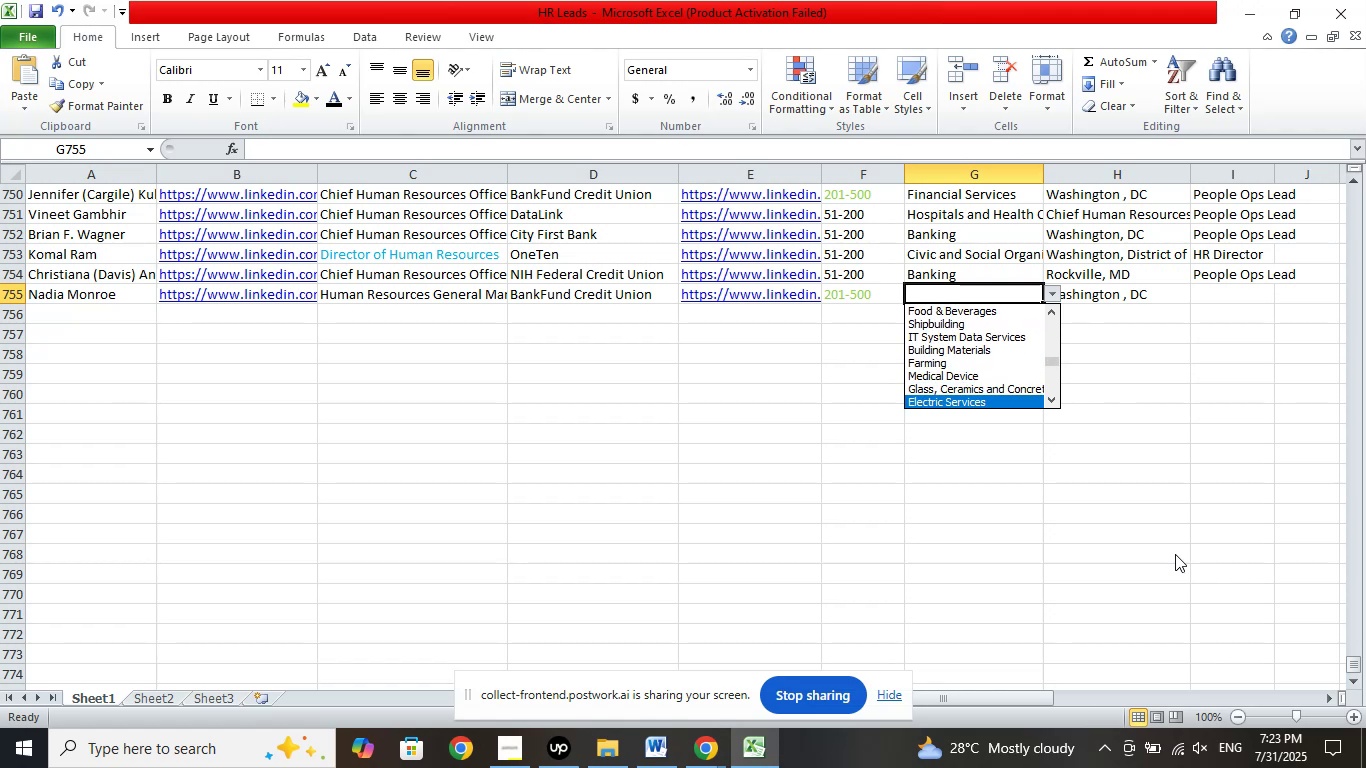 
key(ArrowDown)
 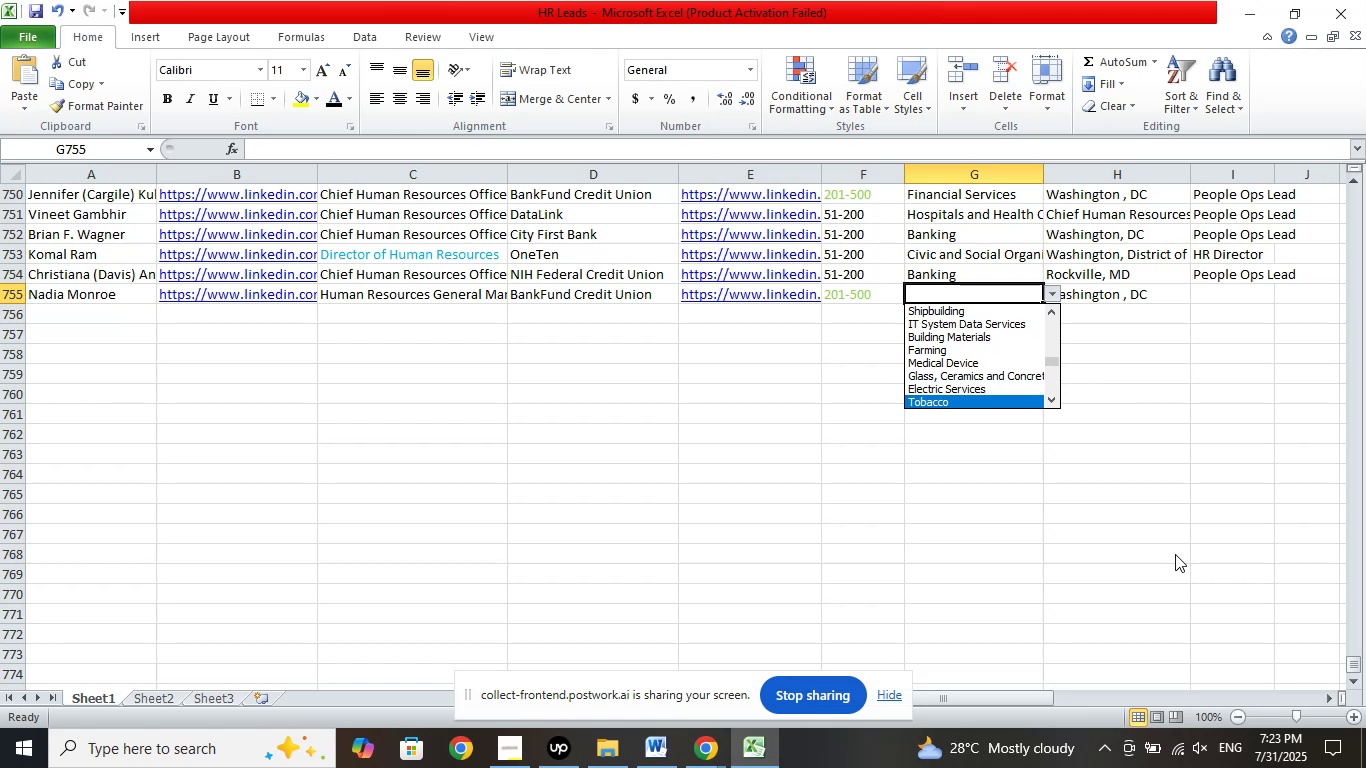 
key(ArrowDown)
 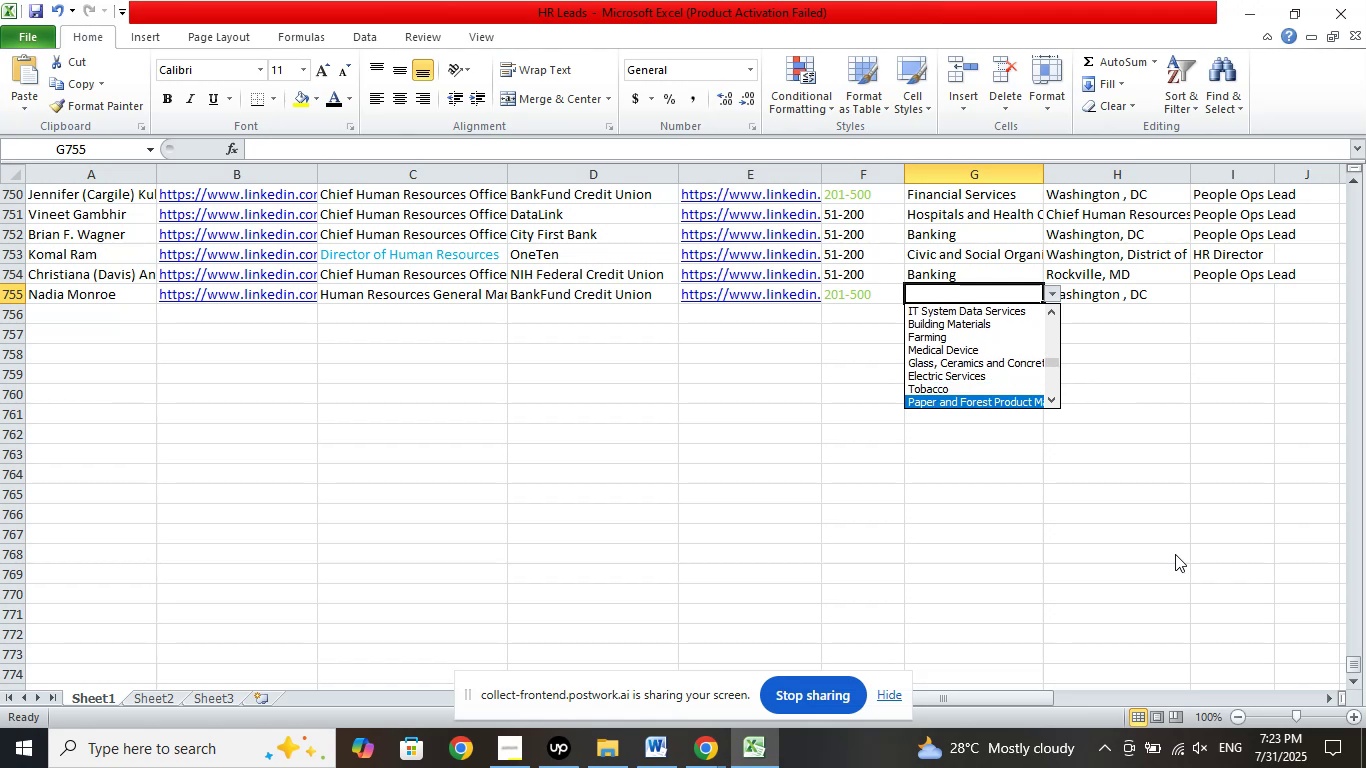 
key(ArrowDown)
 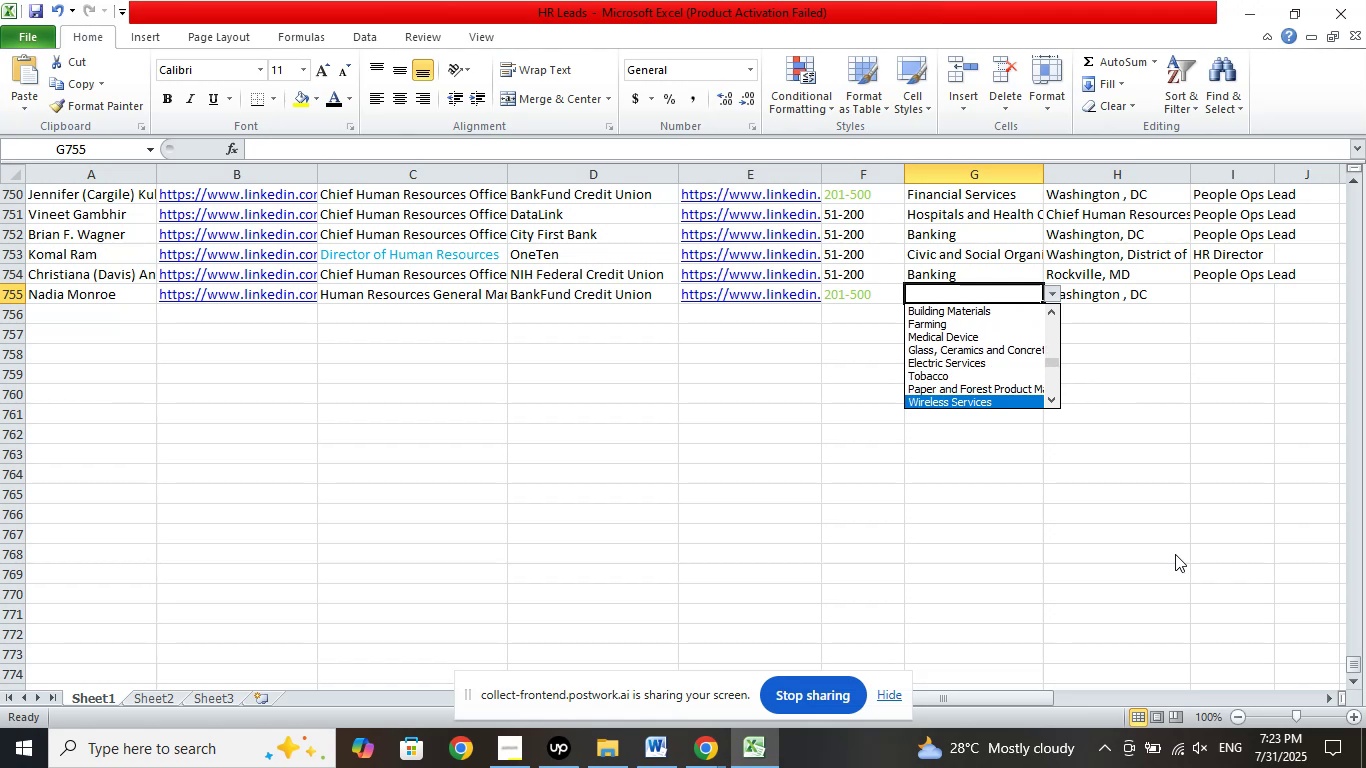 
key(ArrowDown)
 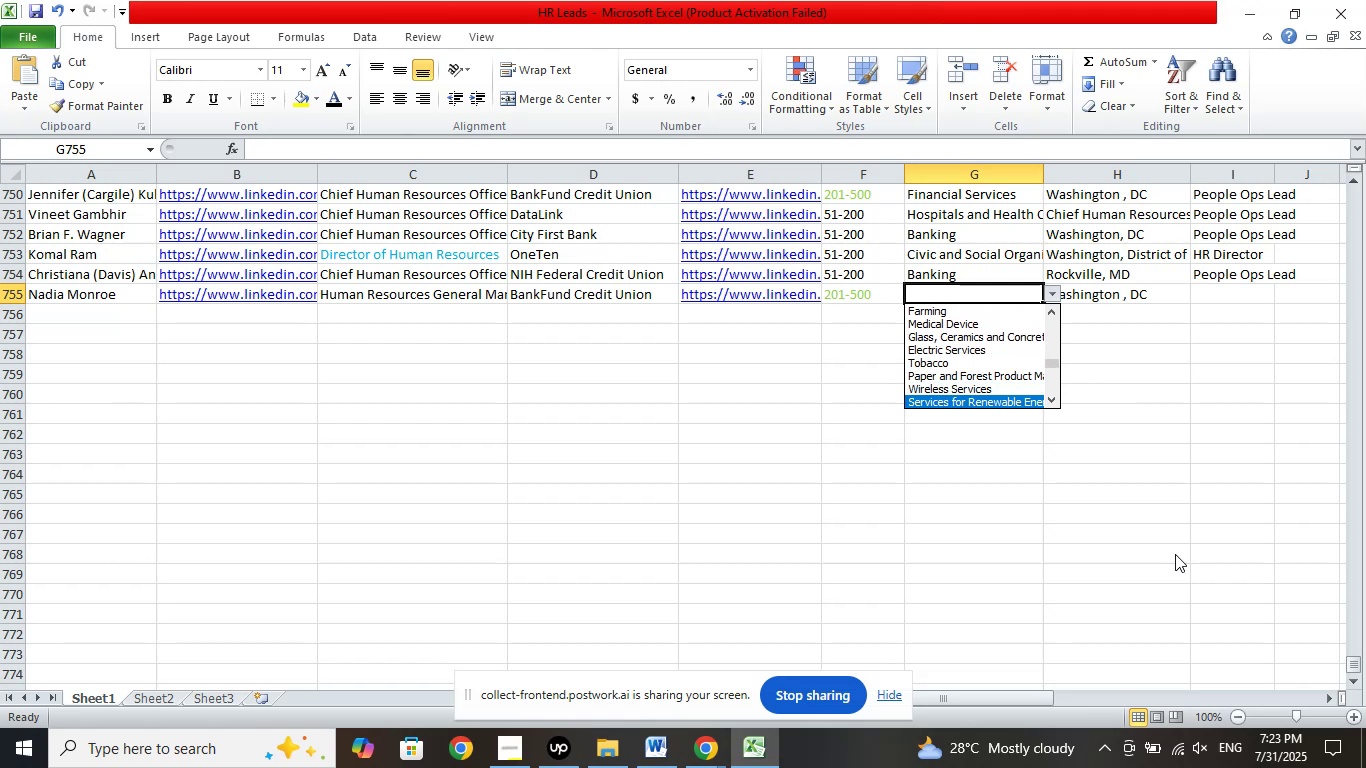 
key(ArrowDown)
 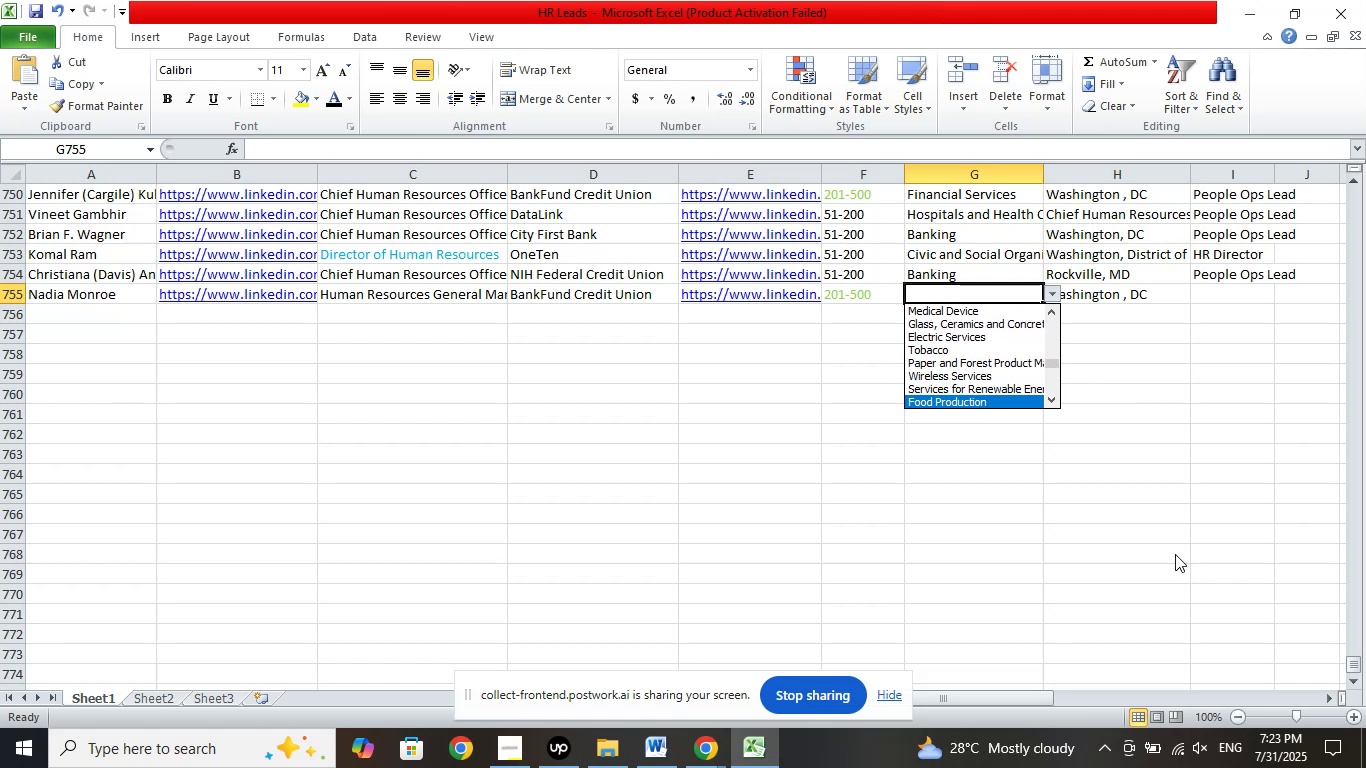 
key(ArrowDown)
 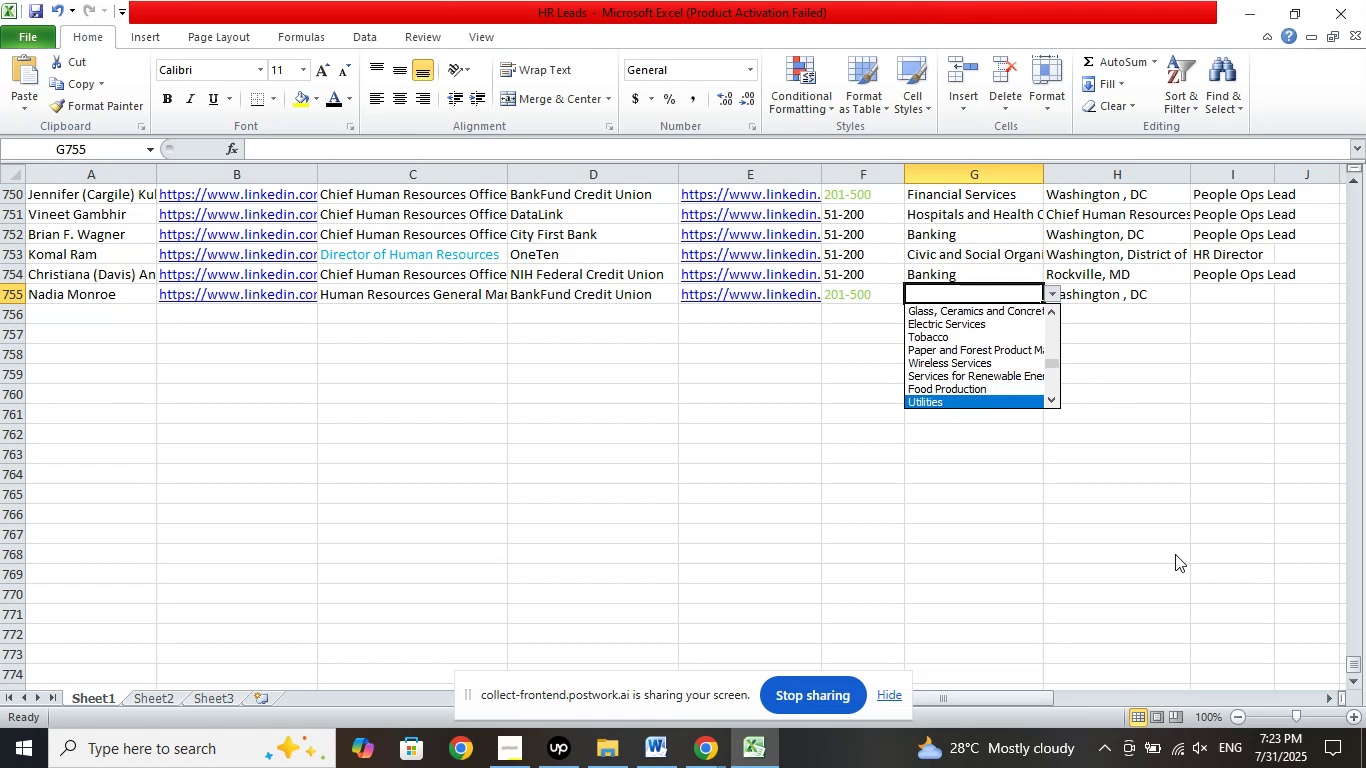 
key(ArrowDown)
 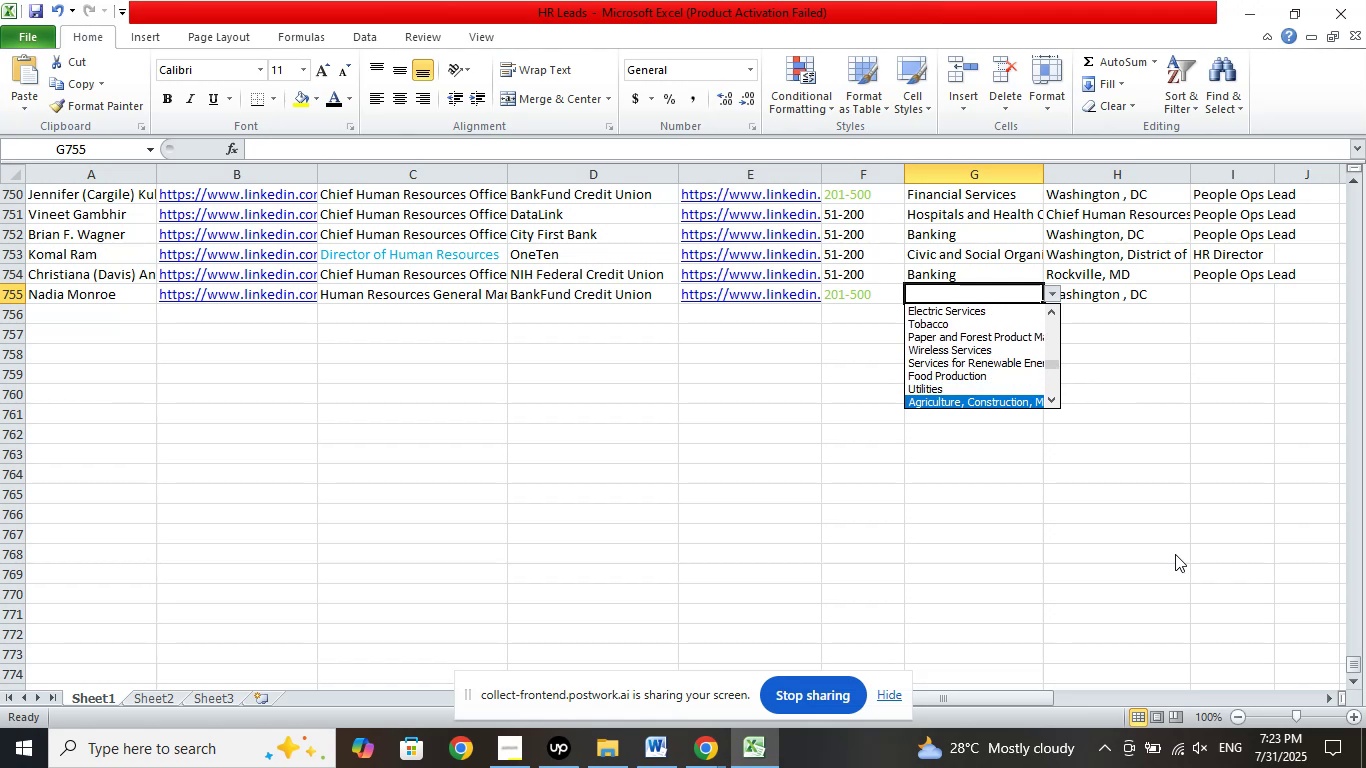 
key(ArrowDown)
 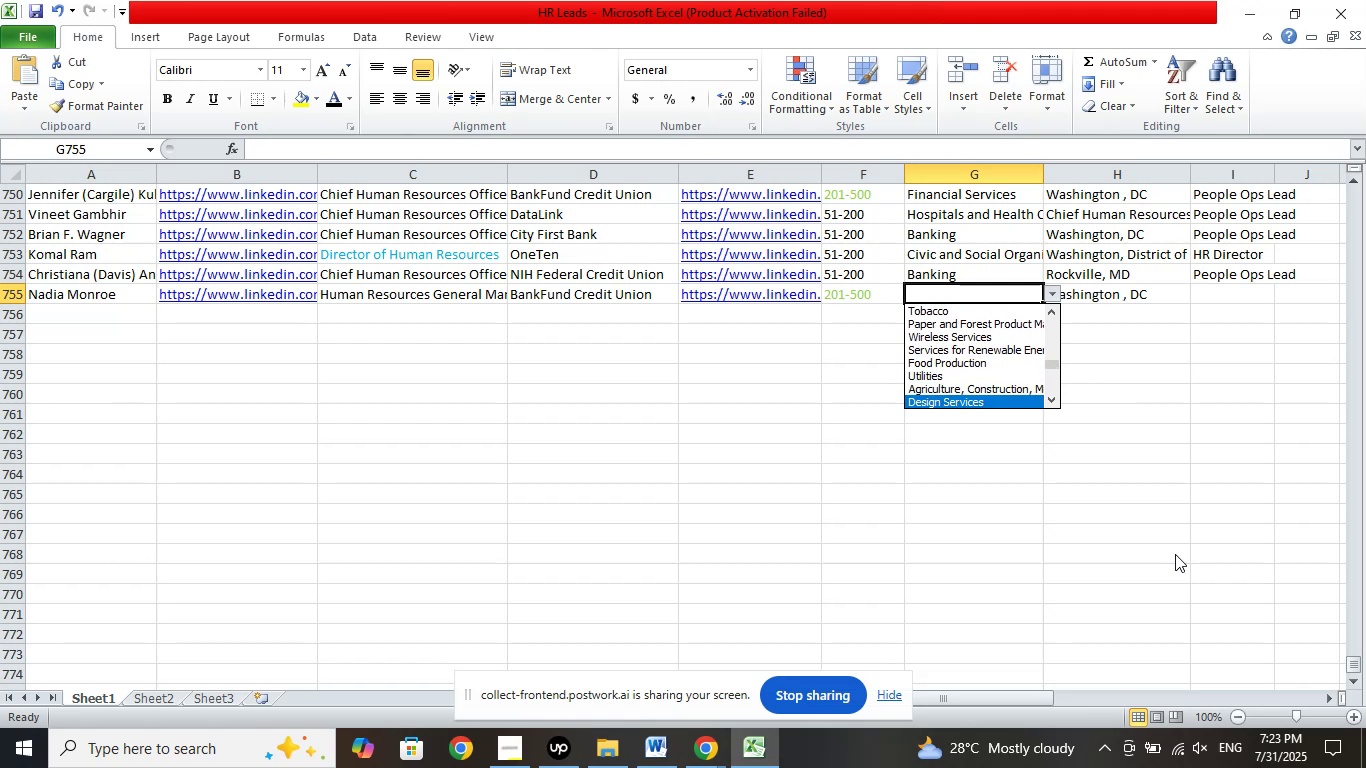 
key(ArrowDown)
 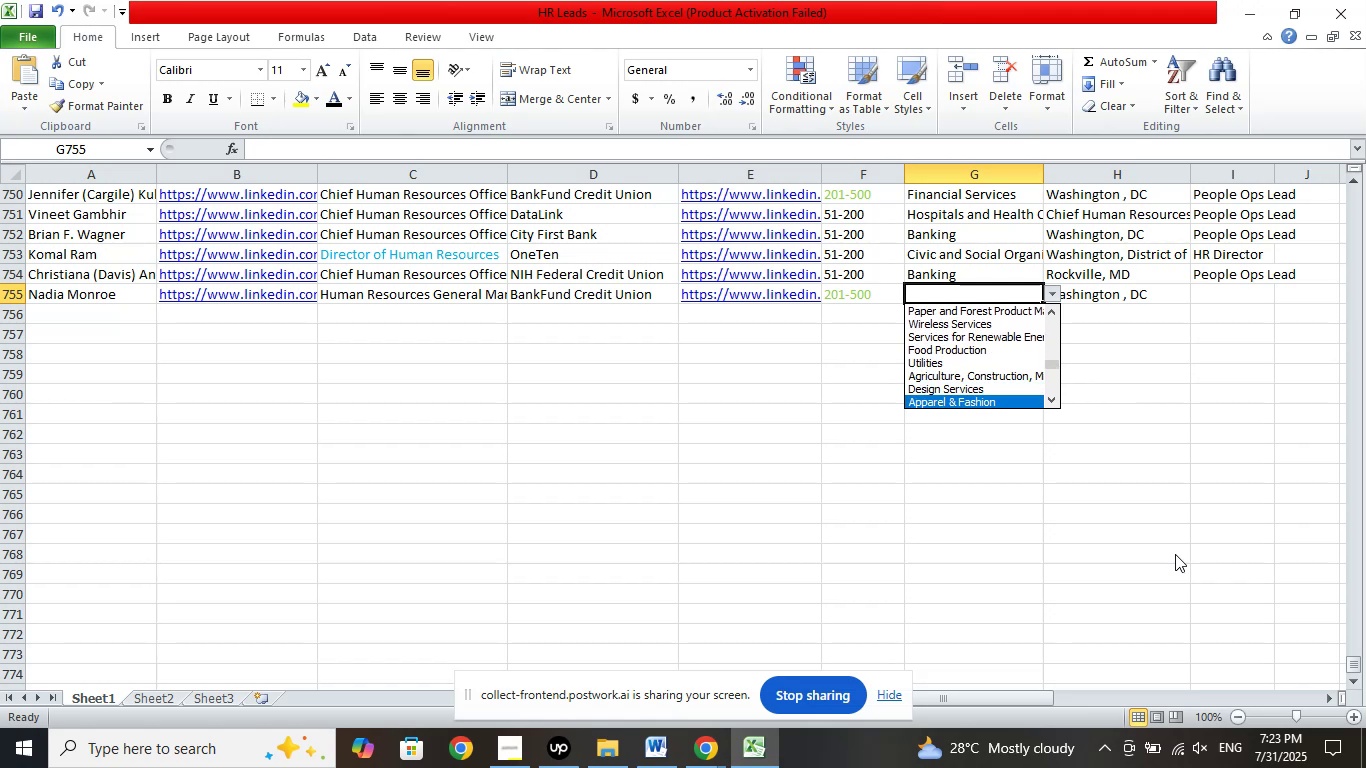 
key(ArrowDown)
 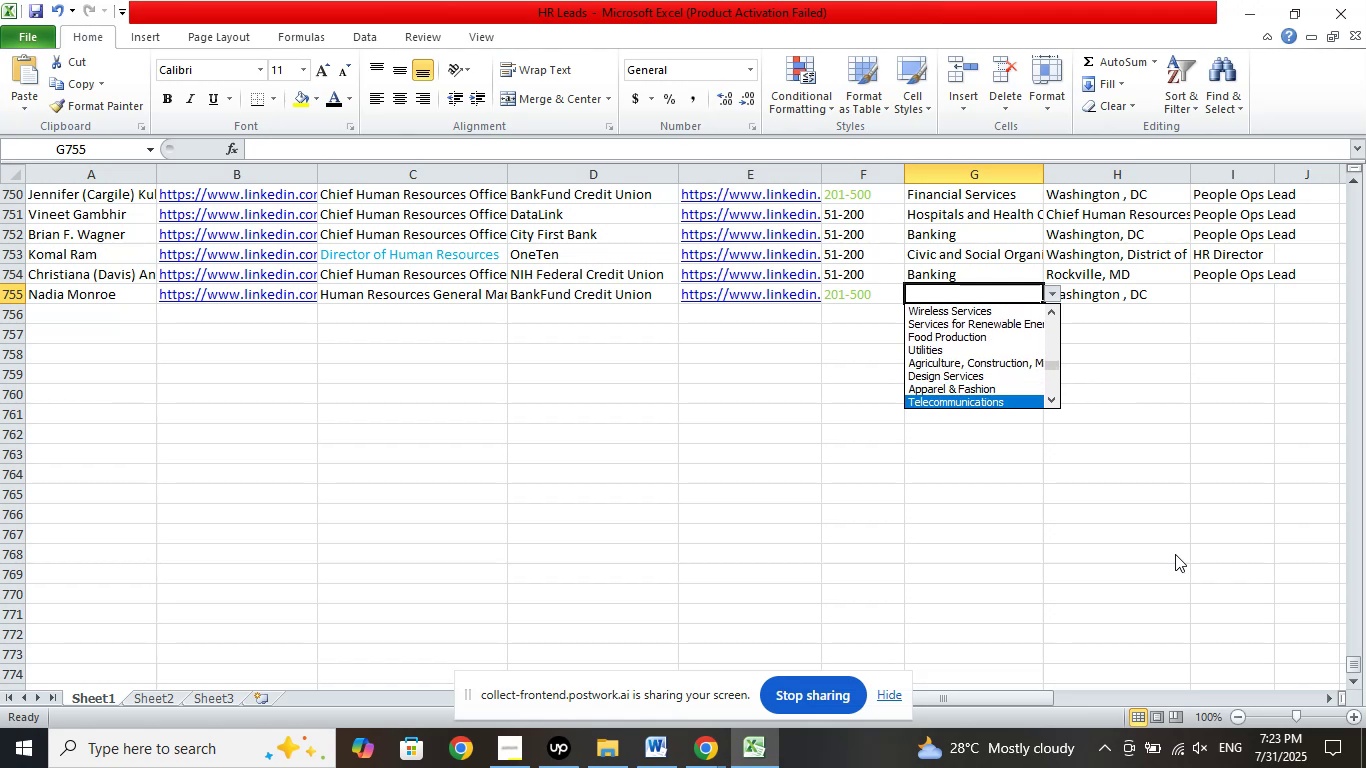 
key(ArrowDown)
 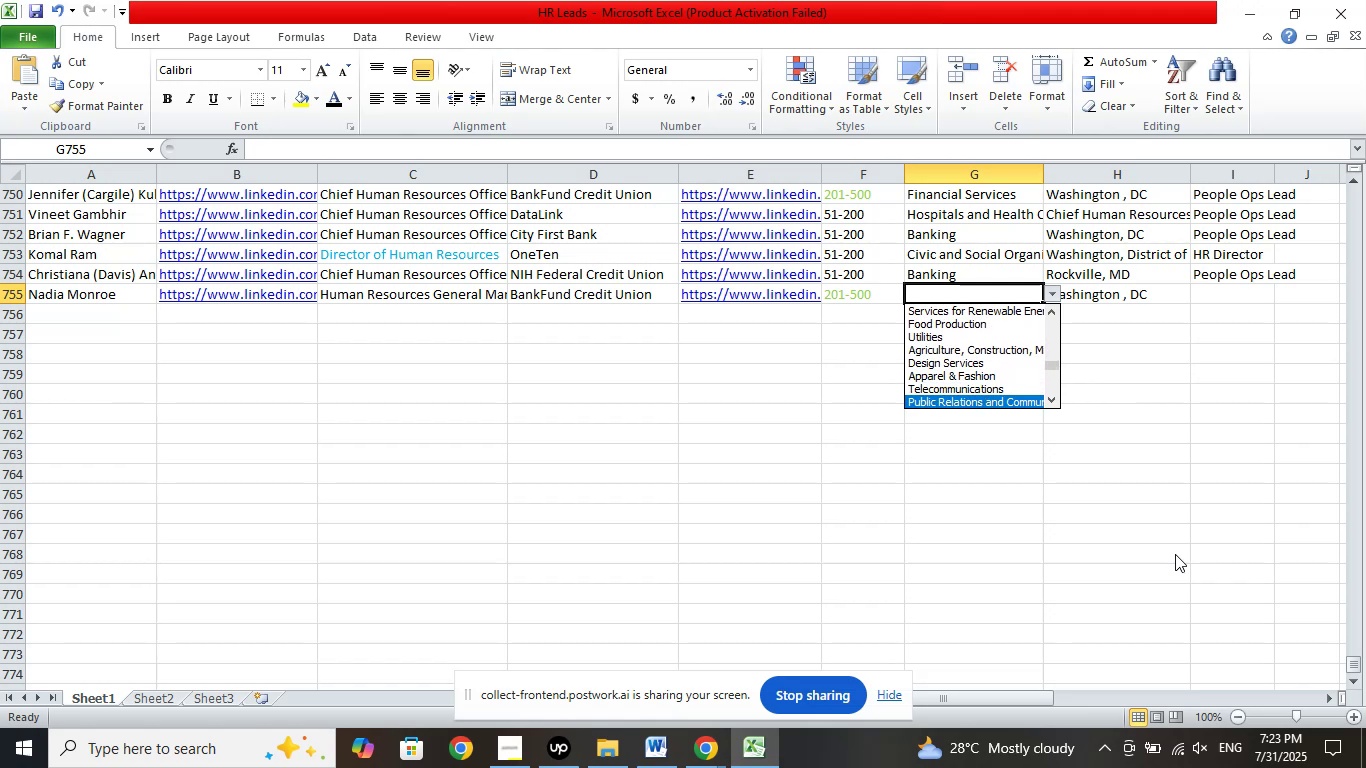 
key(ArrowDown)
 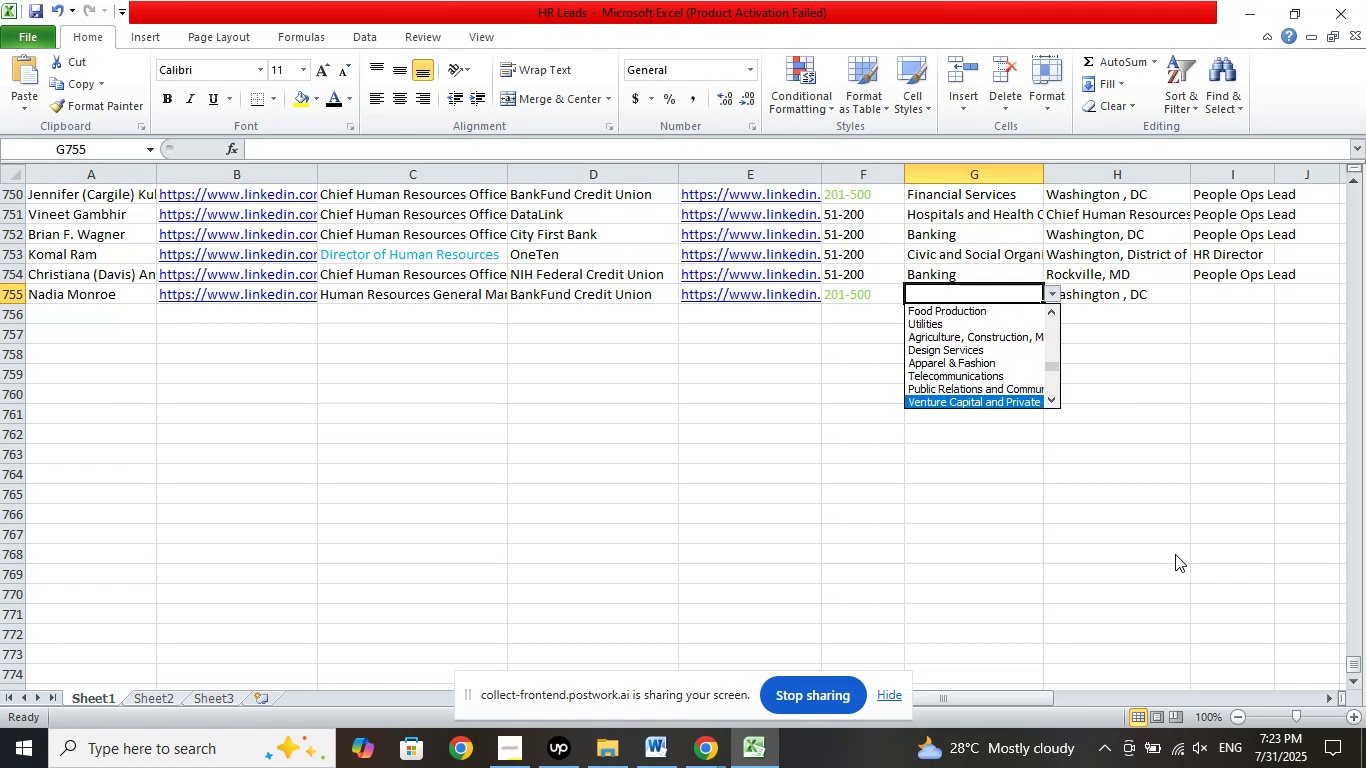 
key(ArrowDown)
 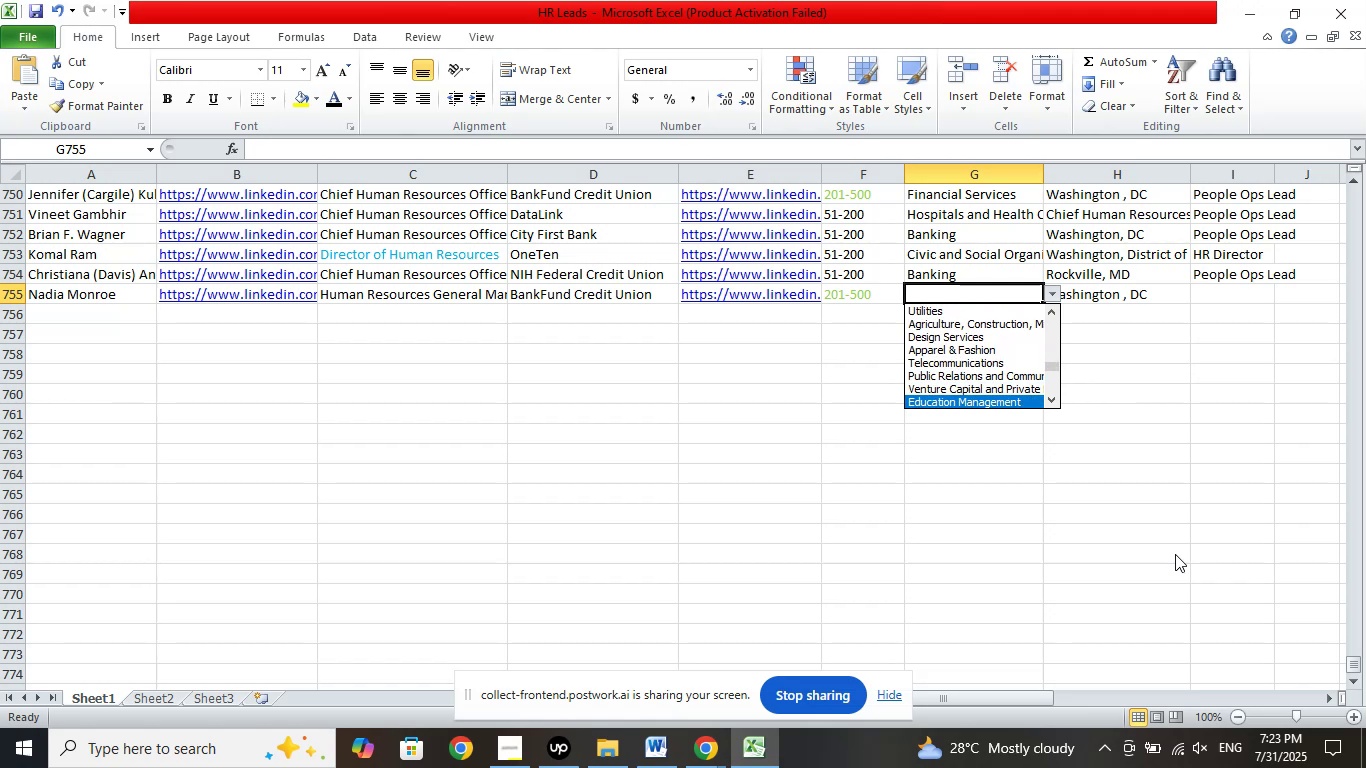 
key(ArrowDown)
 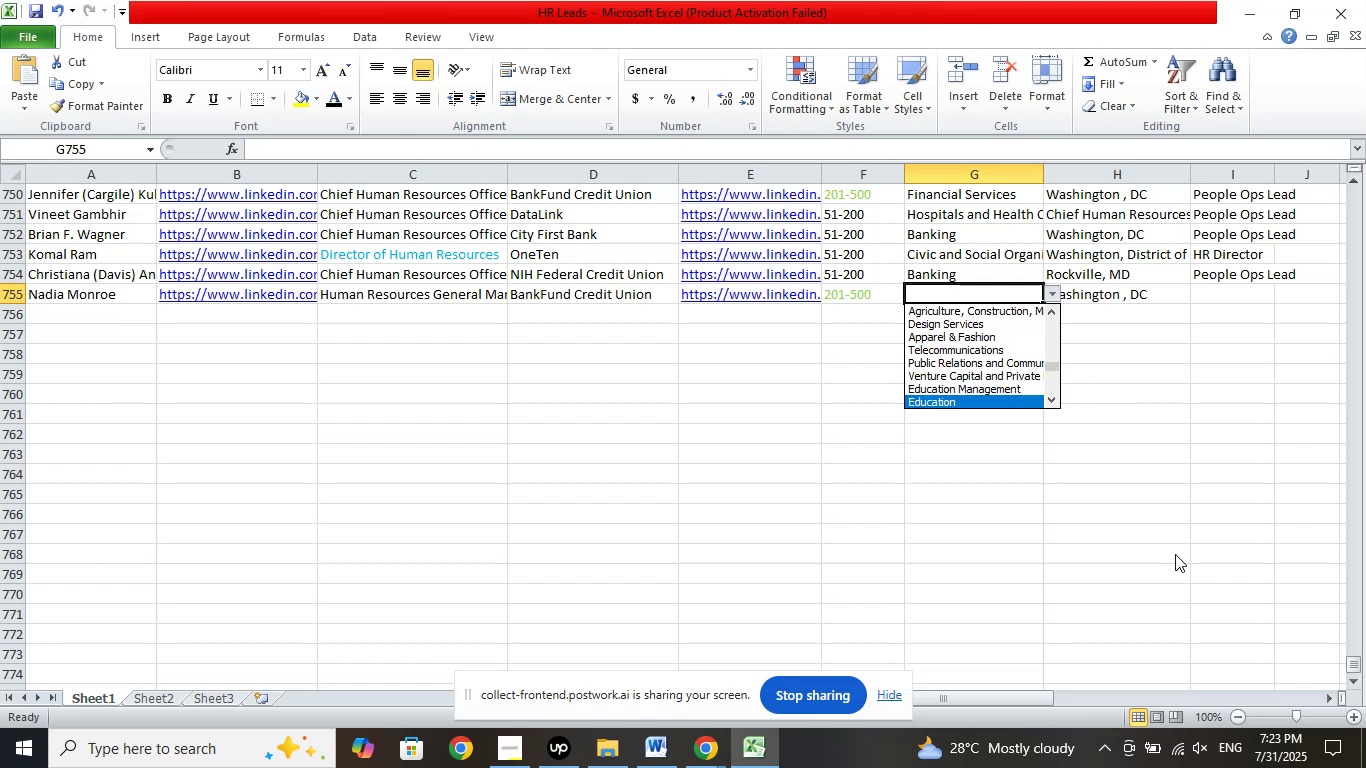 
key(ArrowDown)
 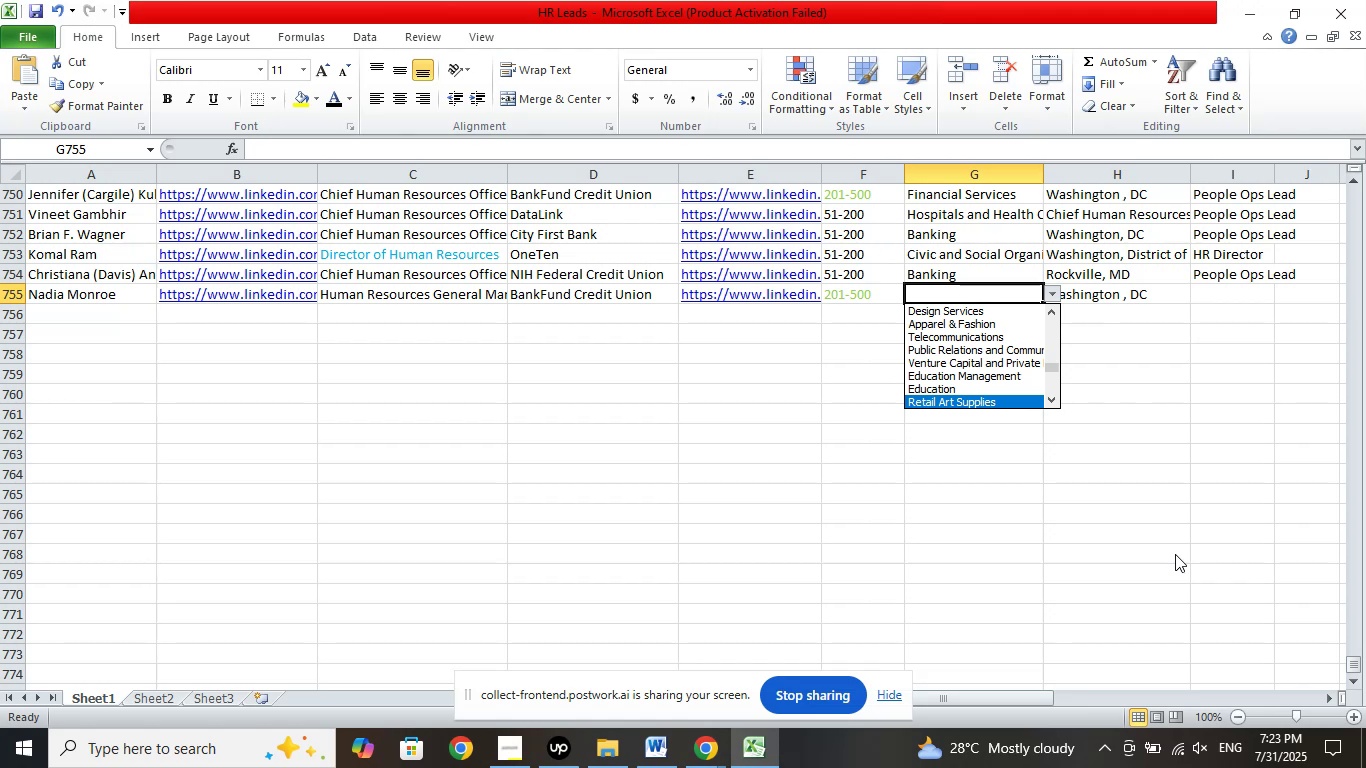 
wait(36.76)
 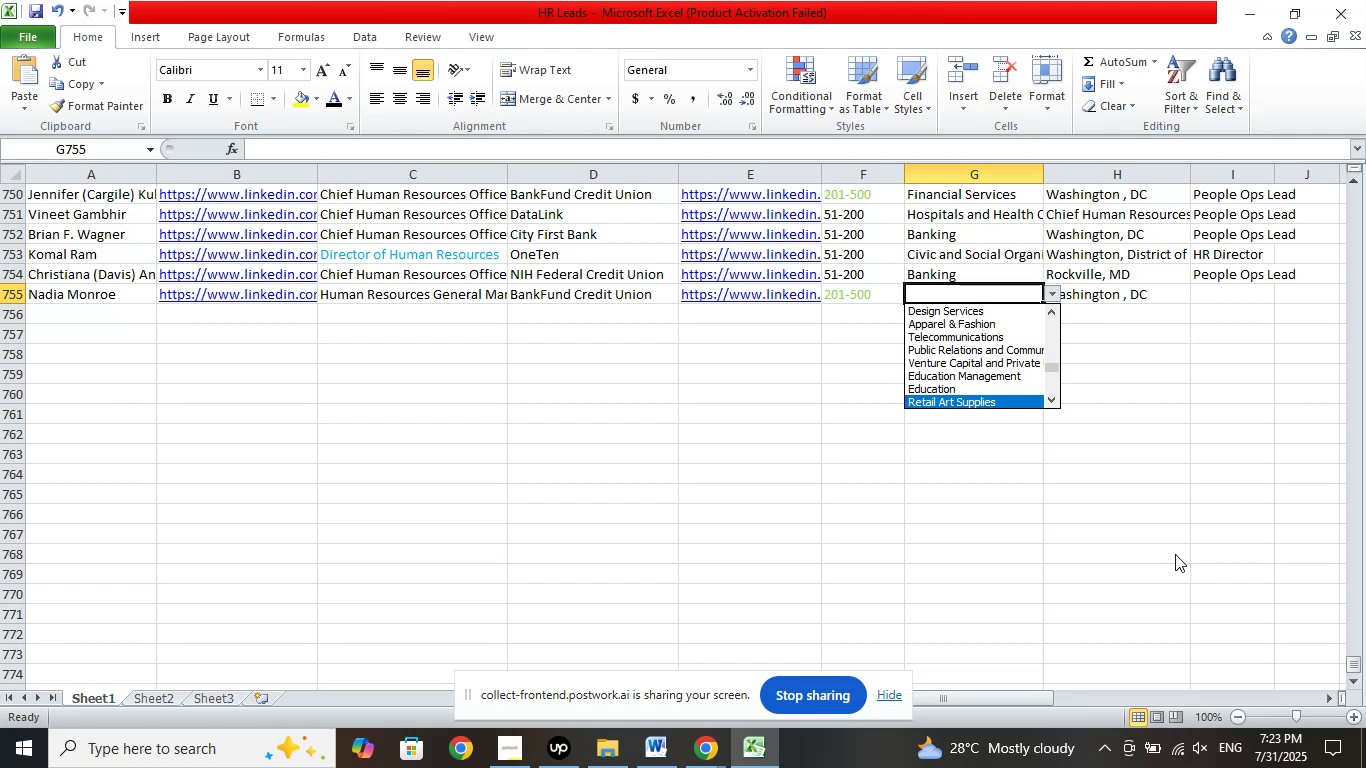 
key(Unknown)
 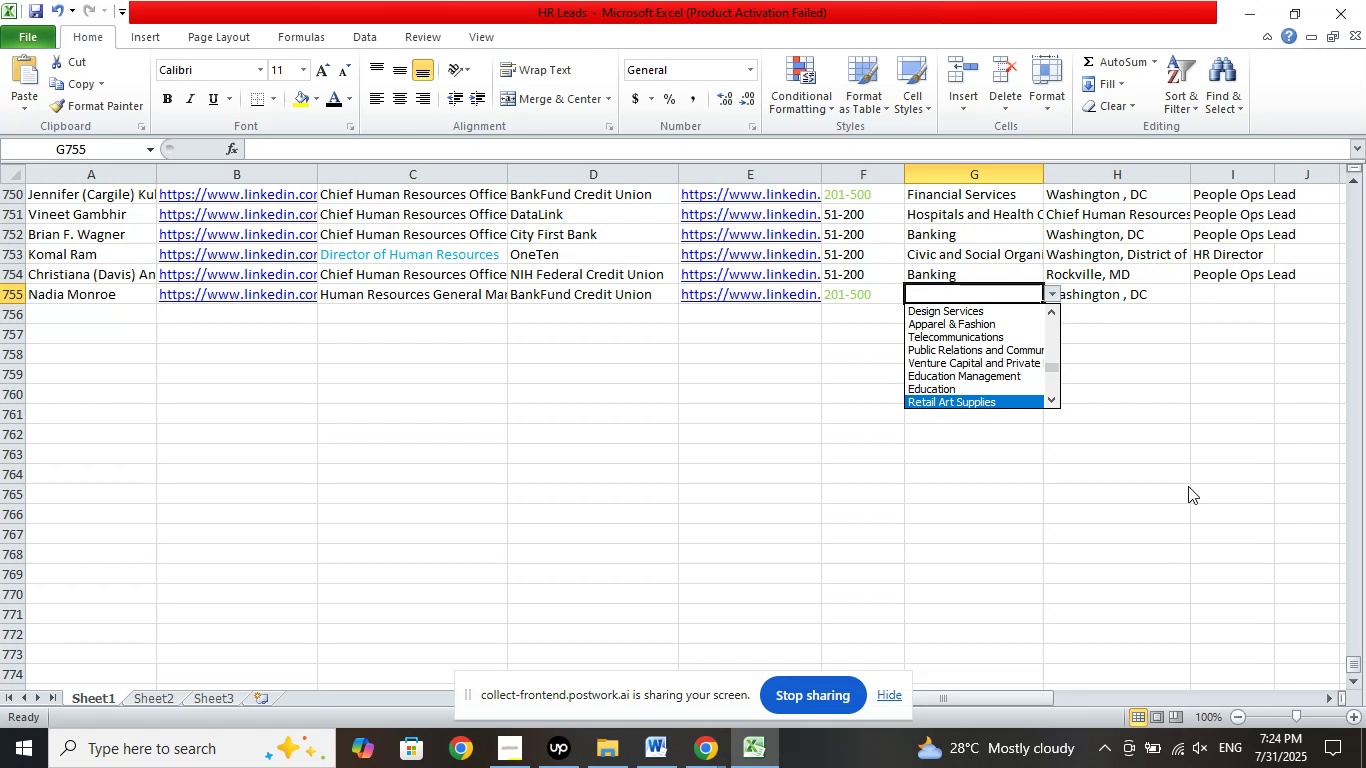 
wait(25.28)
 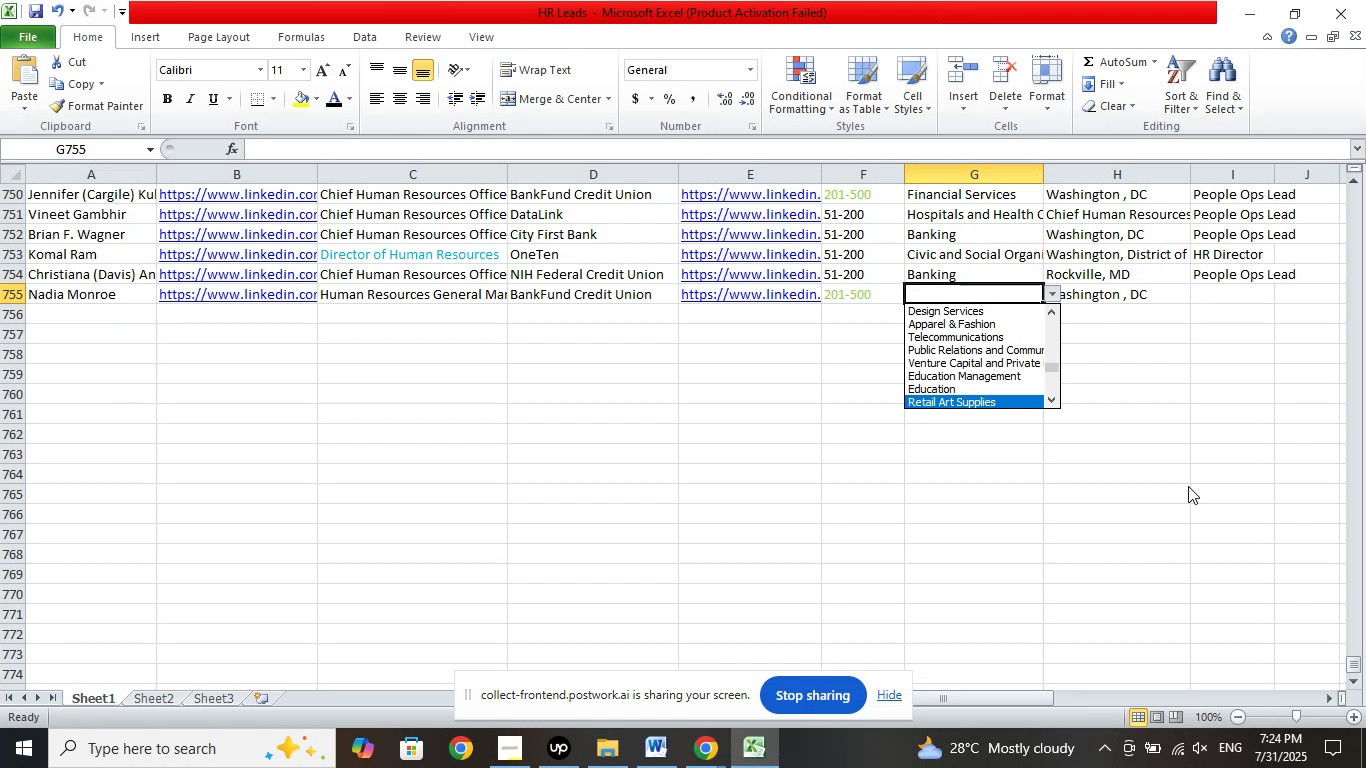 
key(ArrowUp)
 